 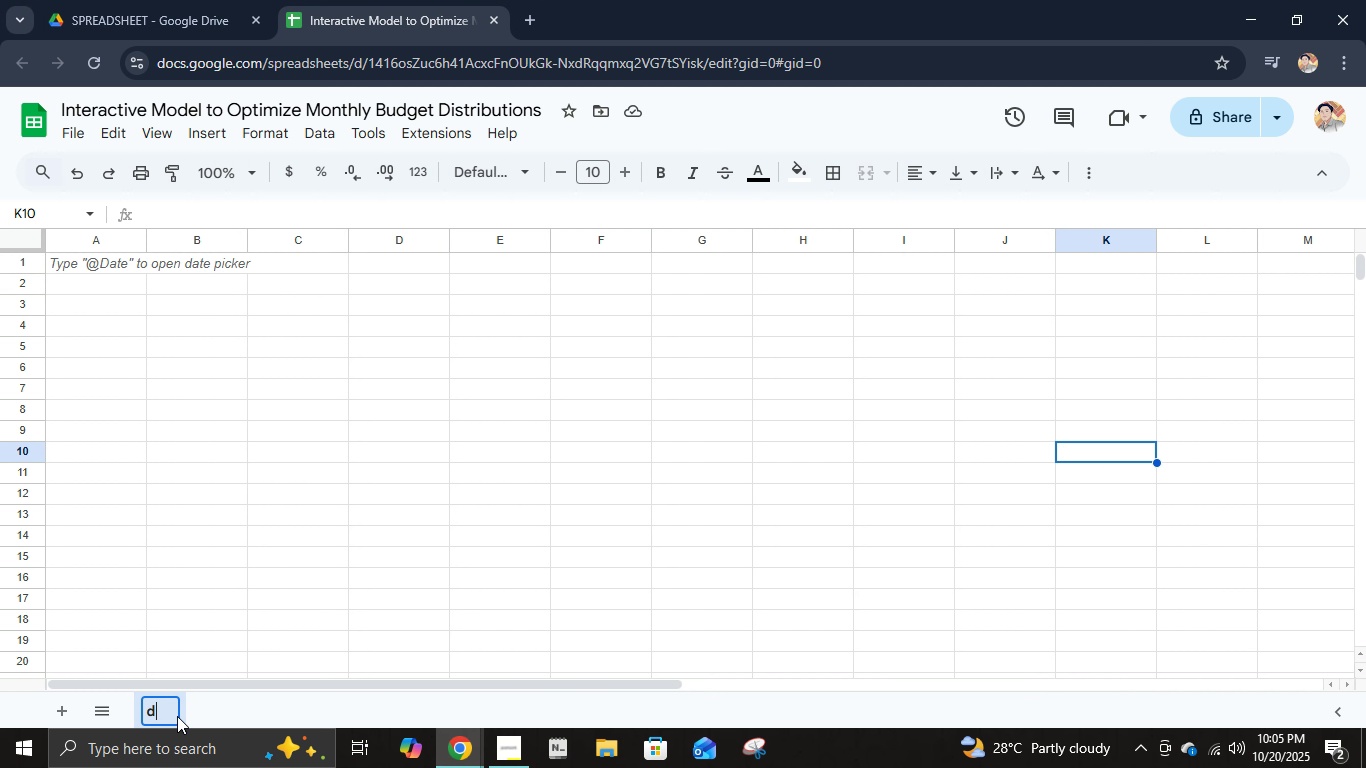 
type(dataData Entry Sheet)
 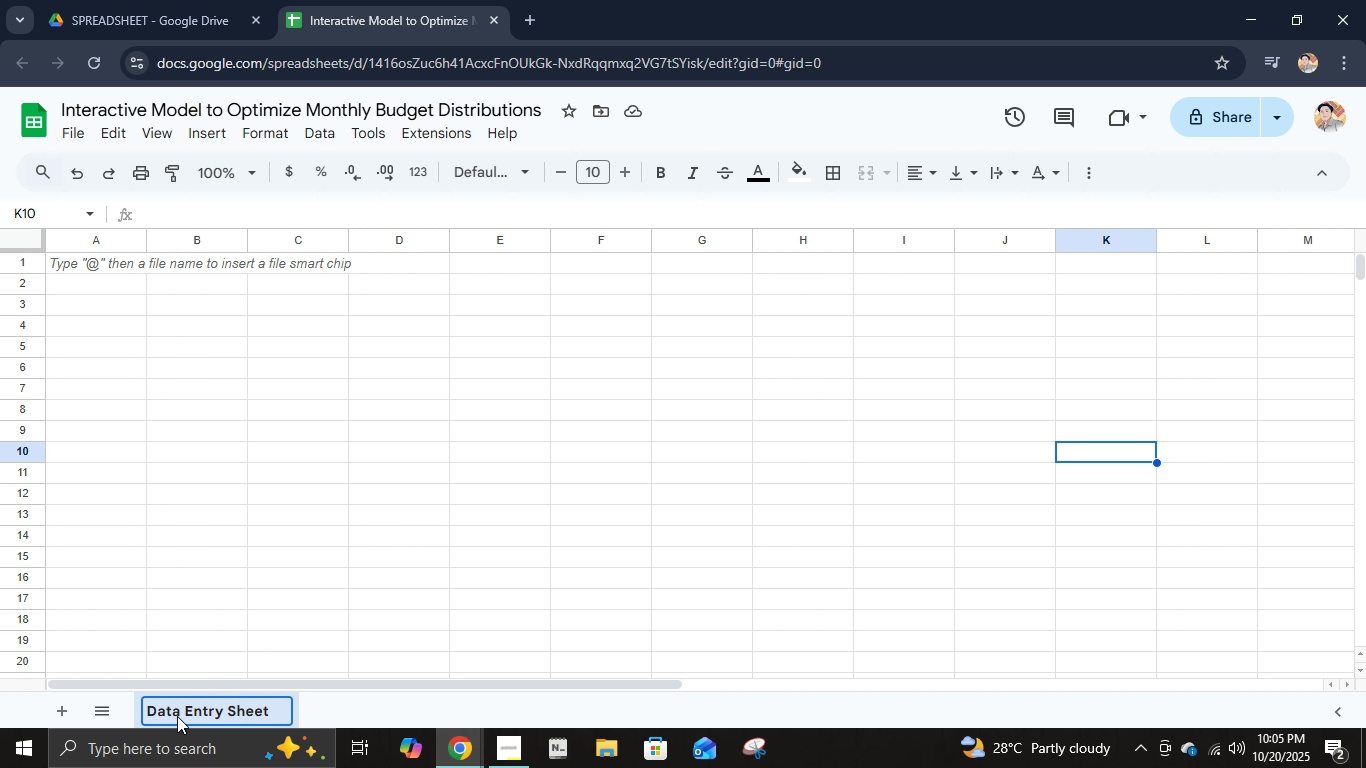 
hold_key(key=Backspace, duration=0.59)
 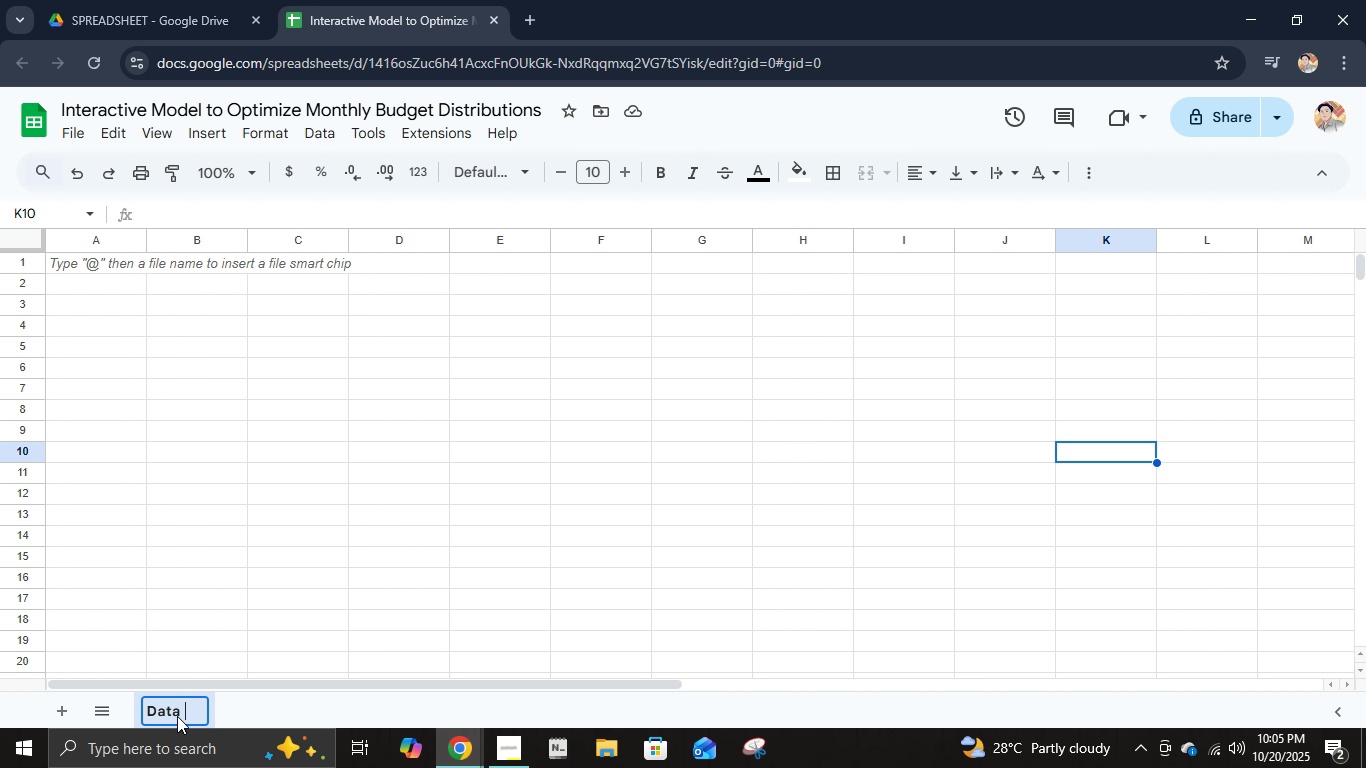 
key(Enter)
 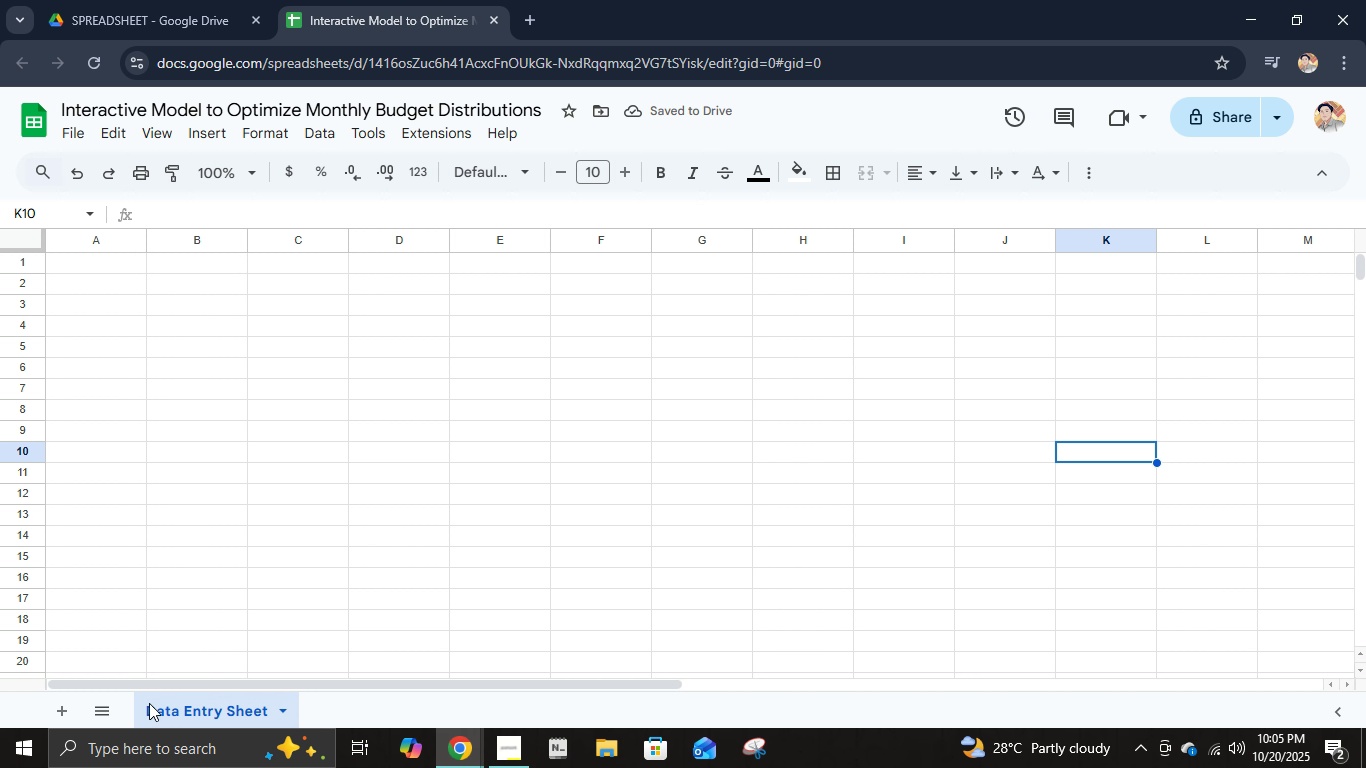 
left_click([51, 707])
 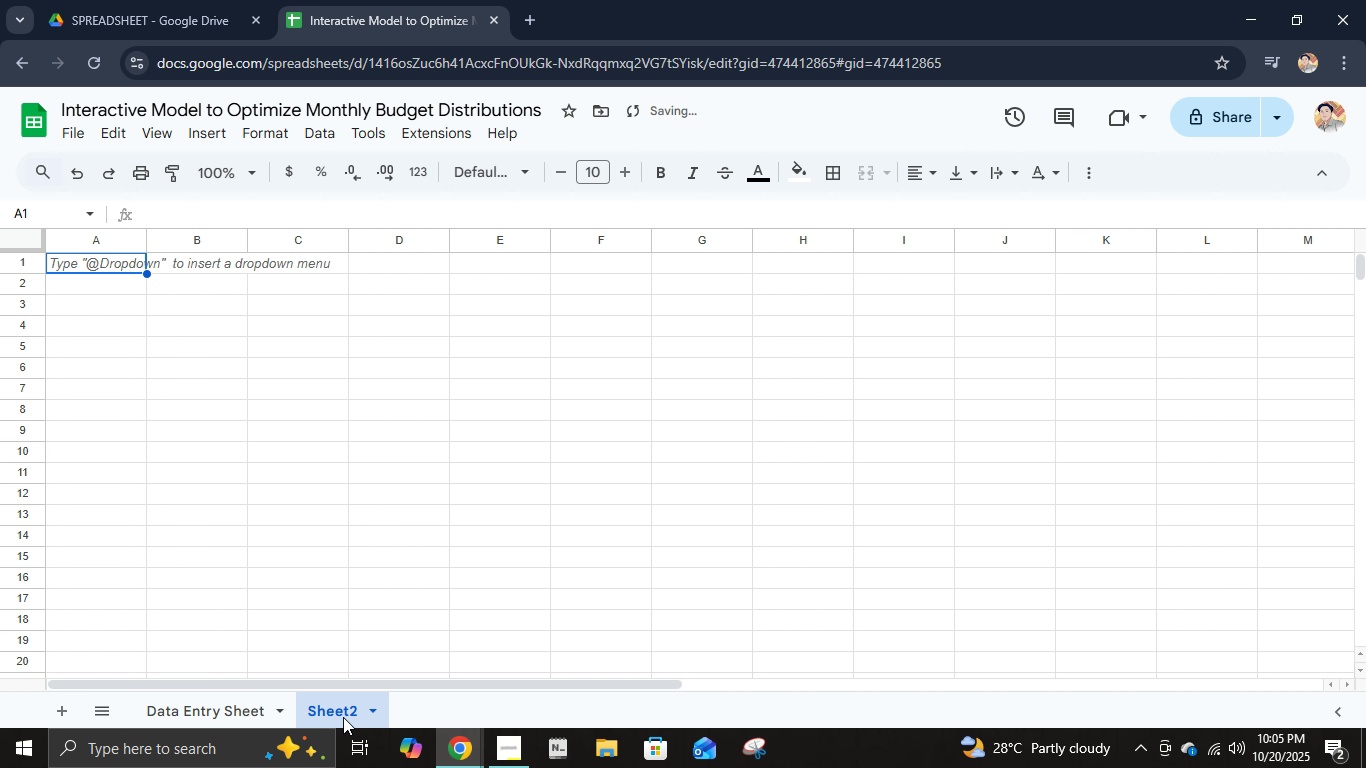 
double_click([343, 717])
 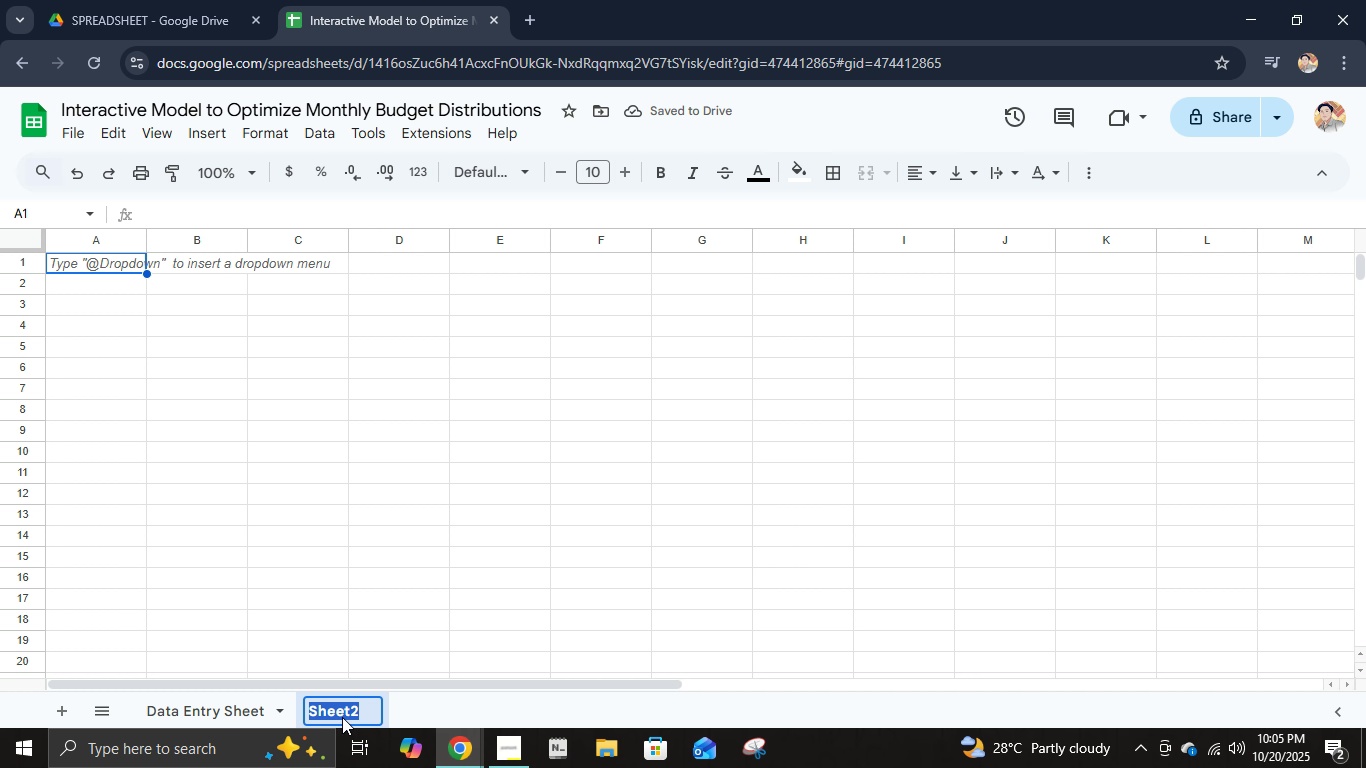 
type(Summary Dashboard)
 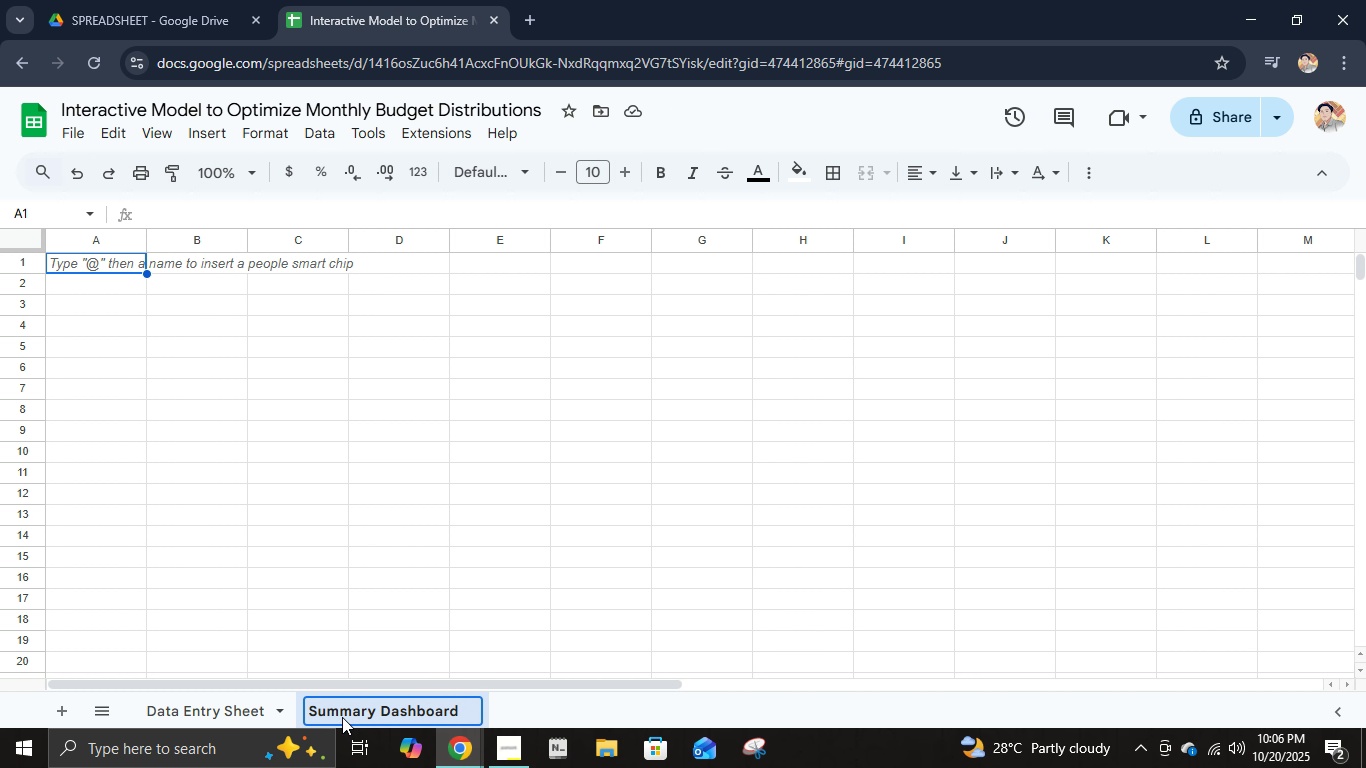 
 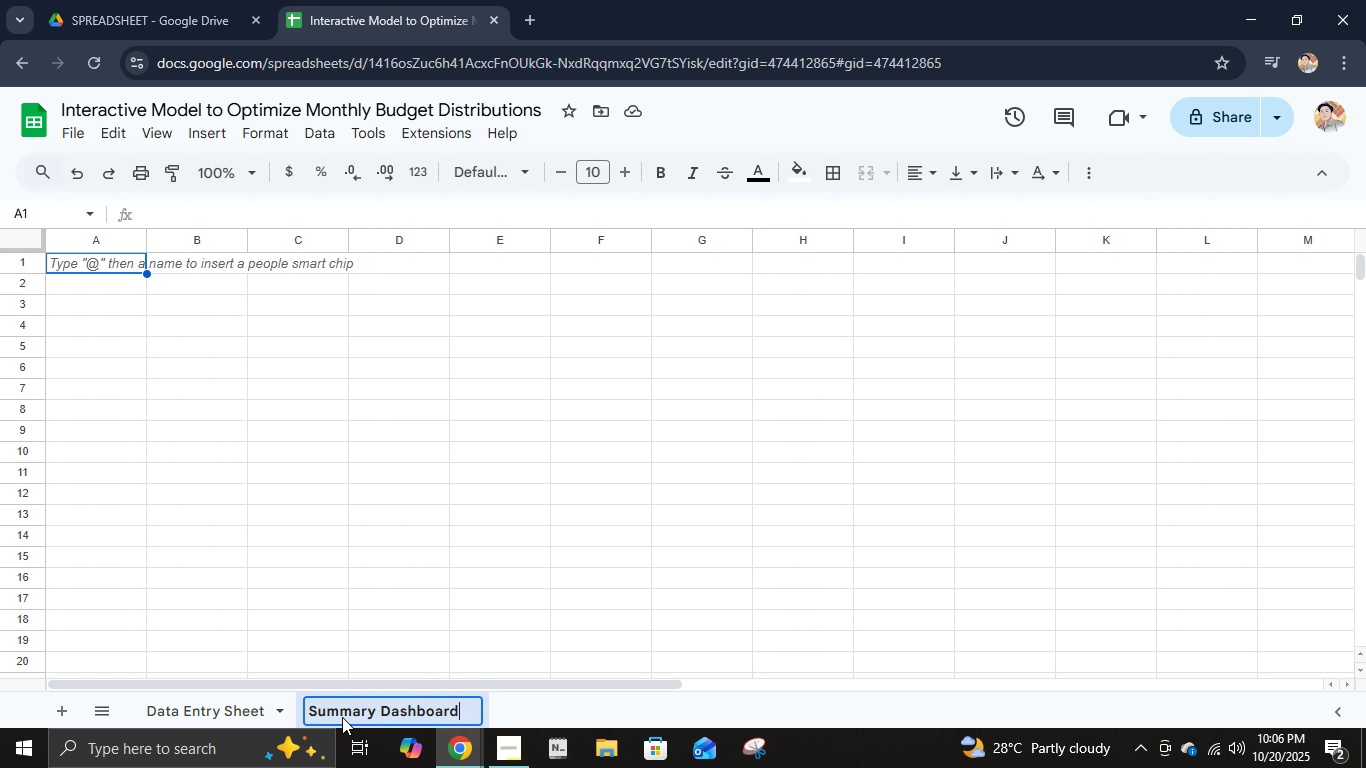 
key(Enter)
 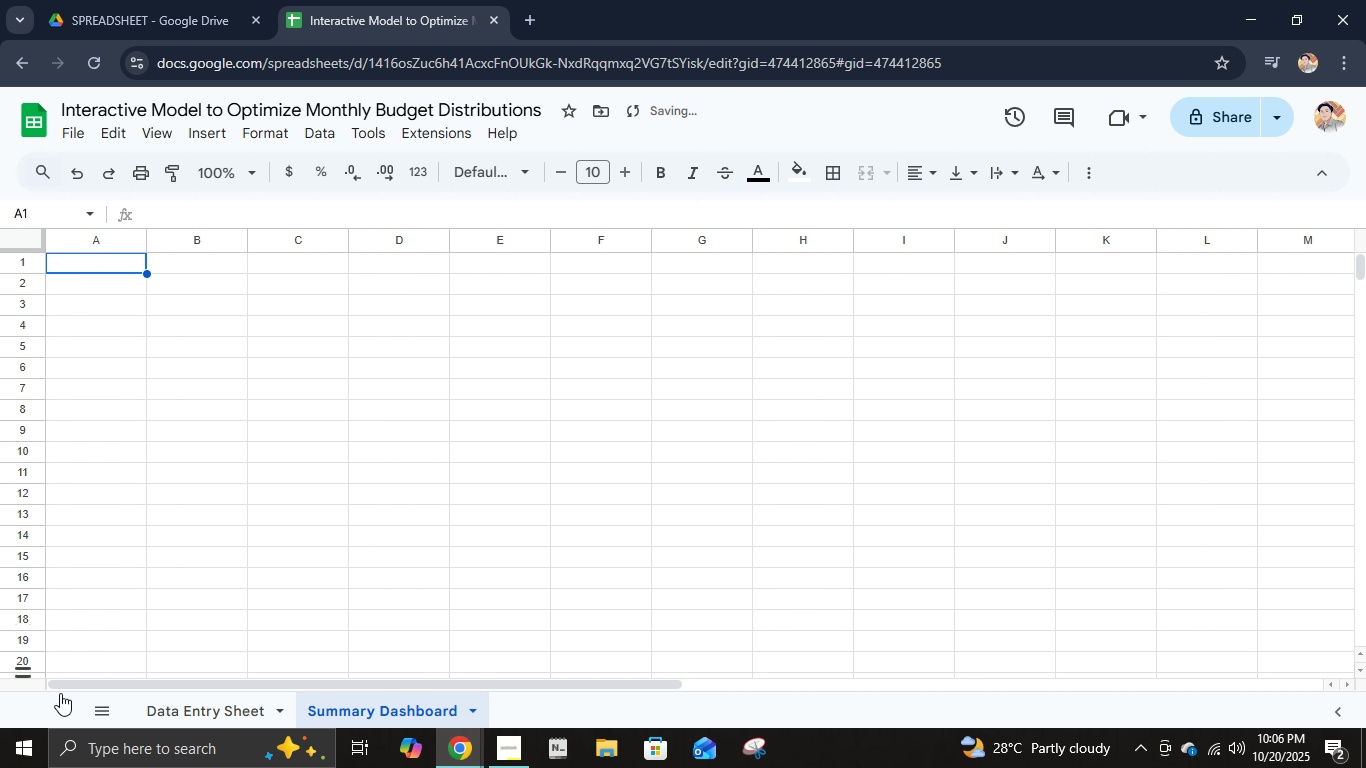 
left_click([60, 704])
 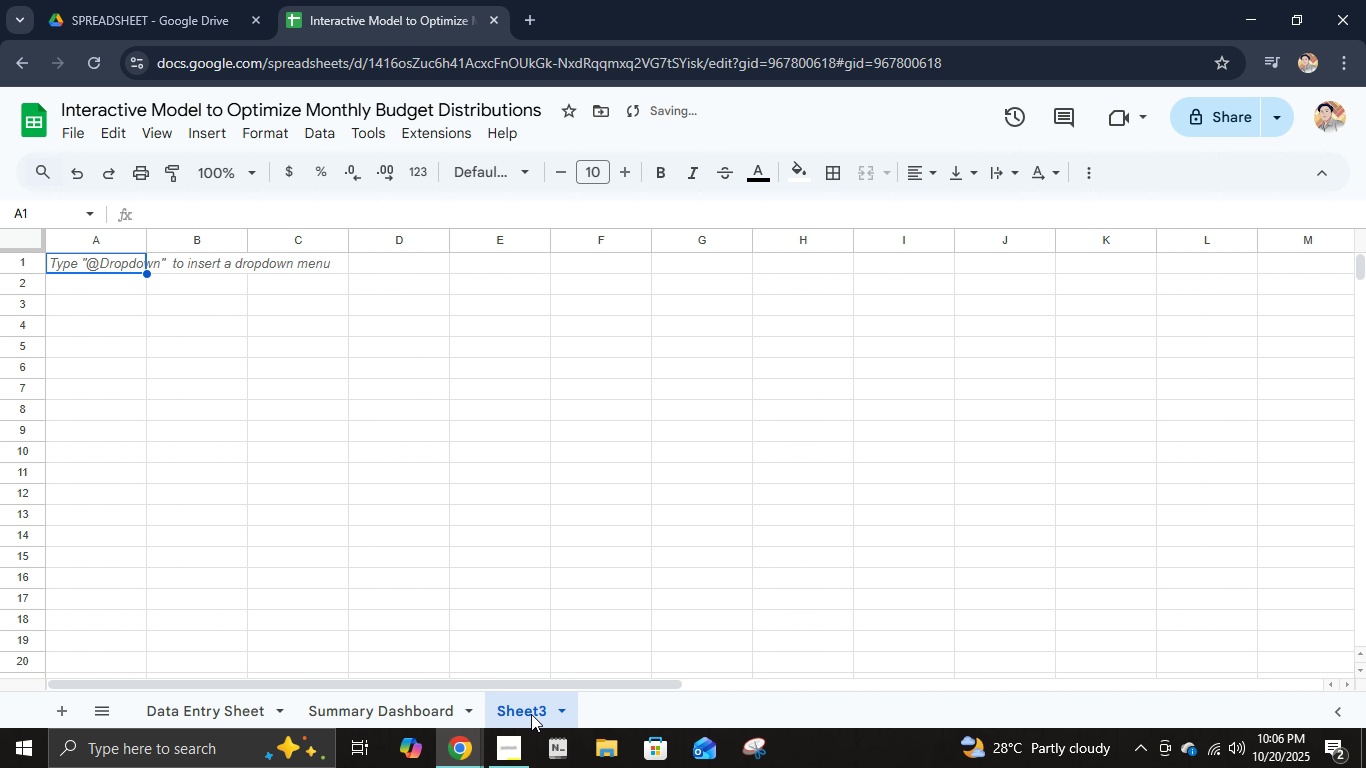 
double_click([534, 714])
 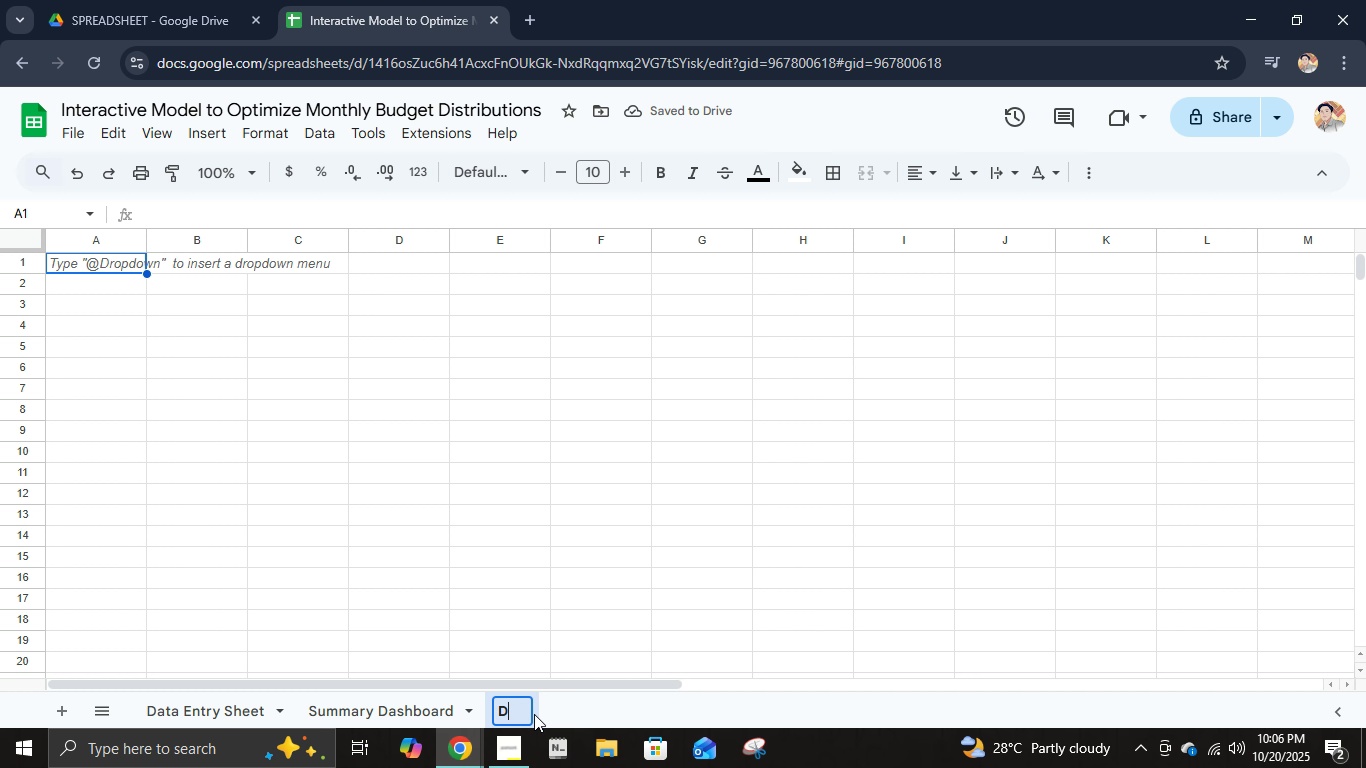 
type(Documetnta)
key(Backspace)
key(Backspace)
key(Backspace)
key(Backspace)
type(ntation & Assumptions)
 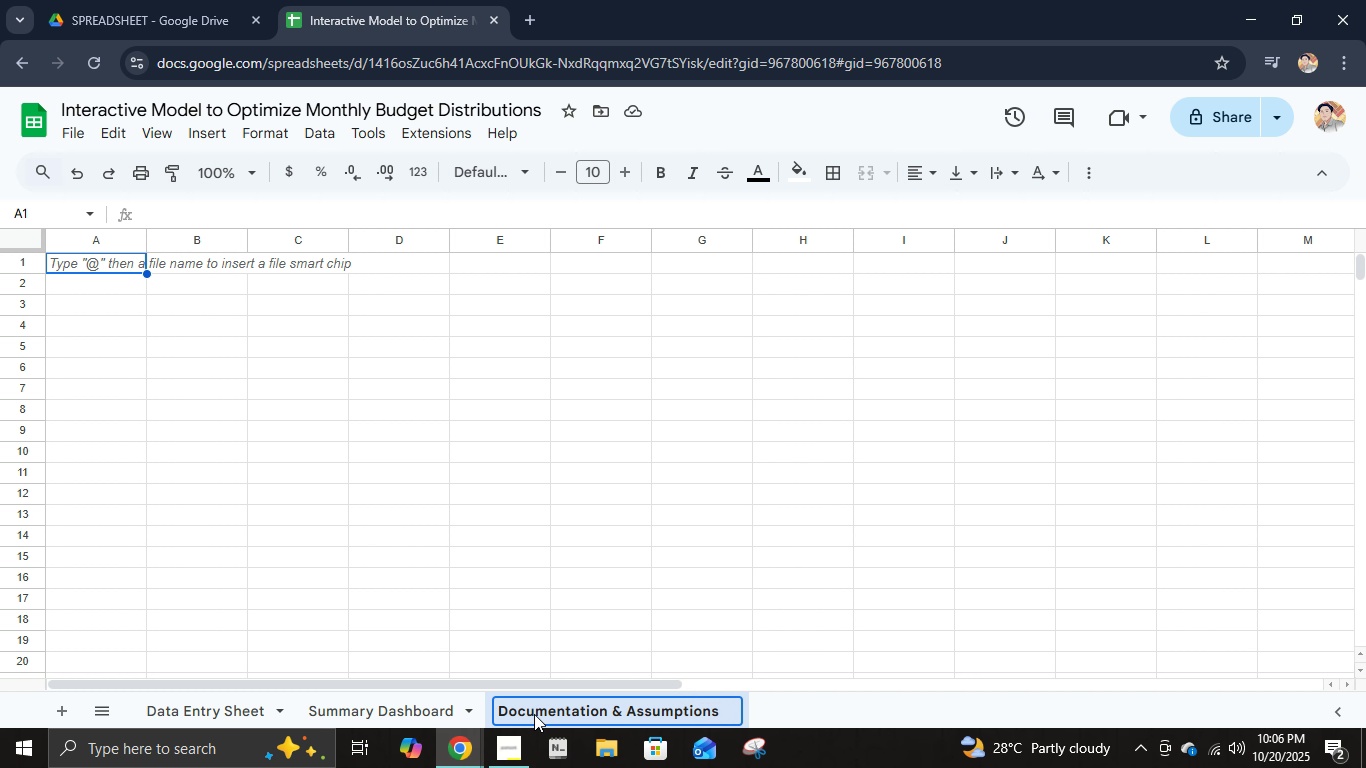 
key(Enter)
 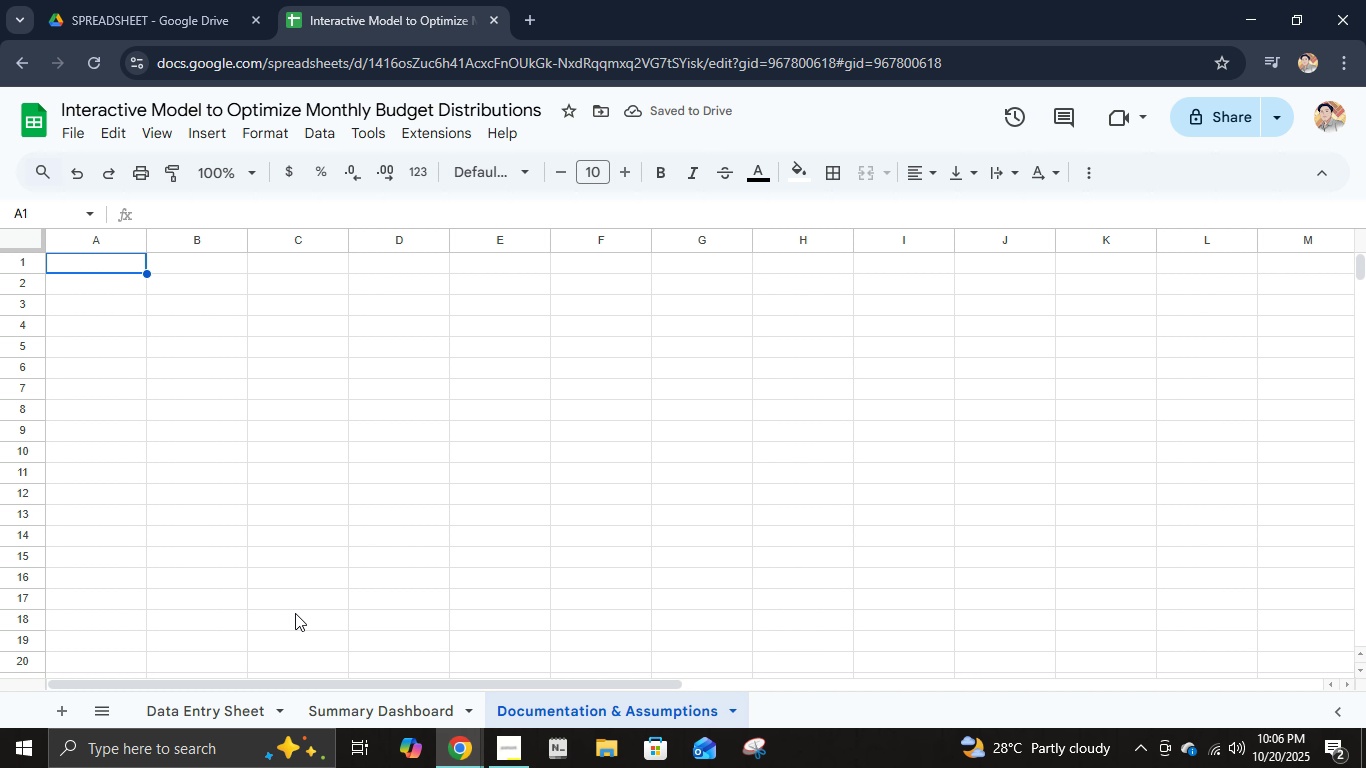 
key(Space)
 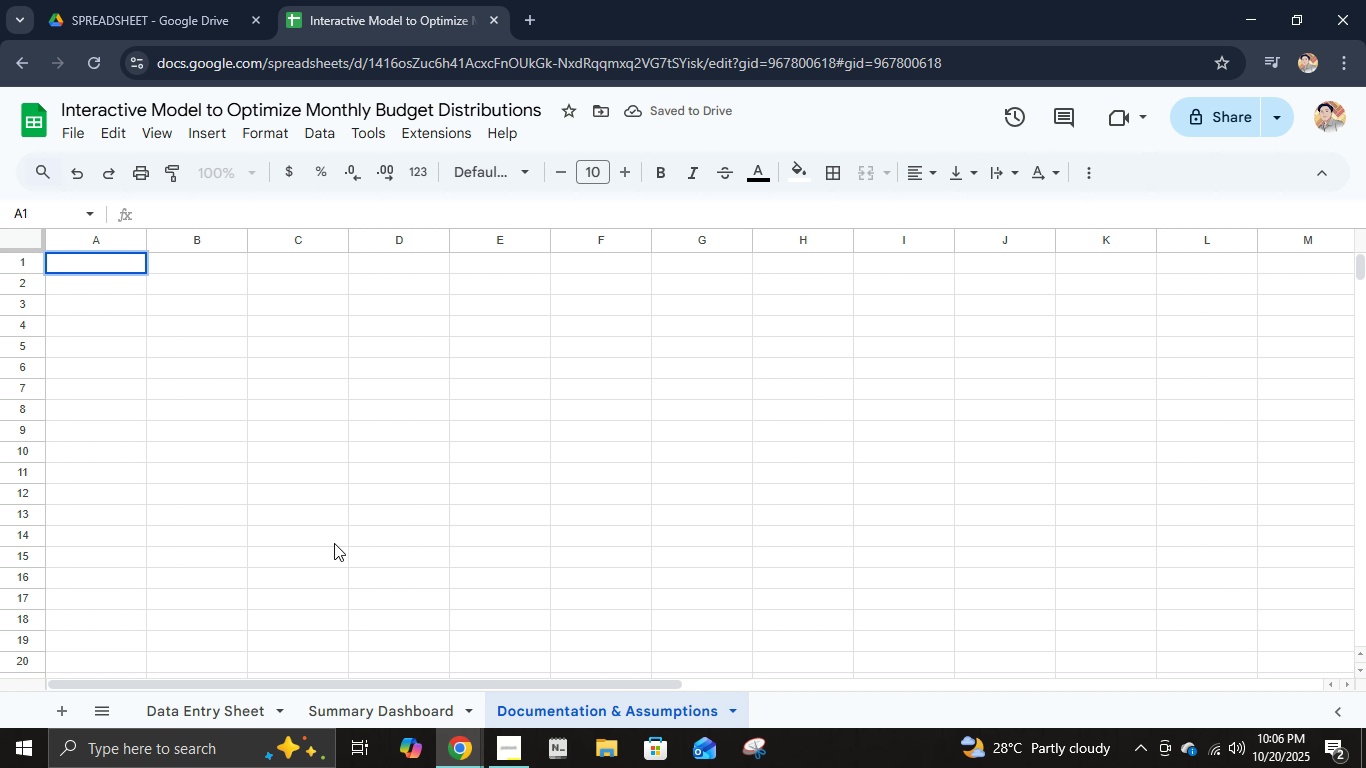 
key(Backspace)
 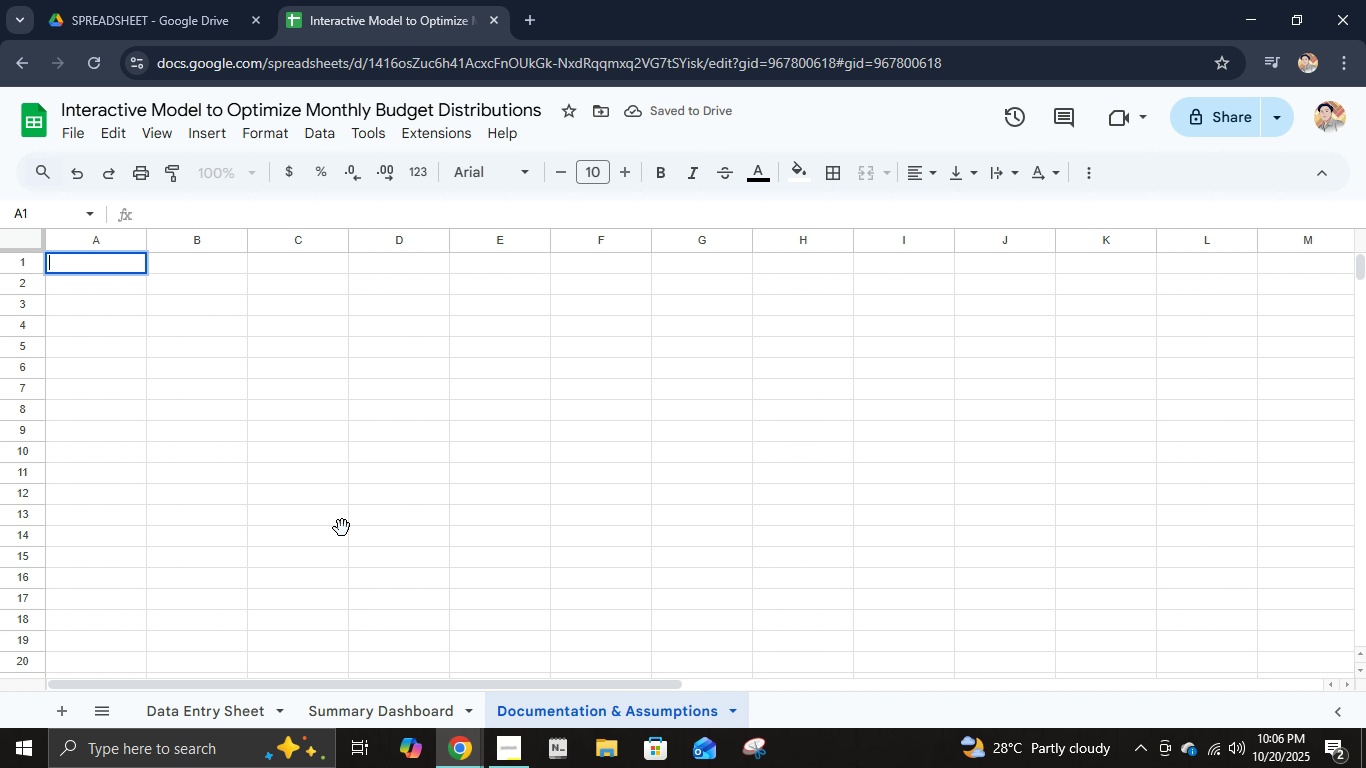 
left_click([342, 528])
 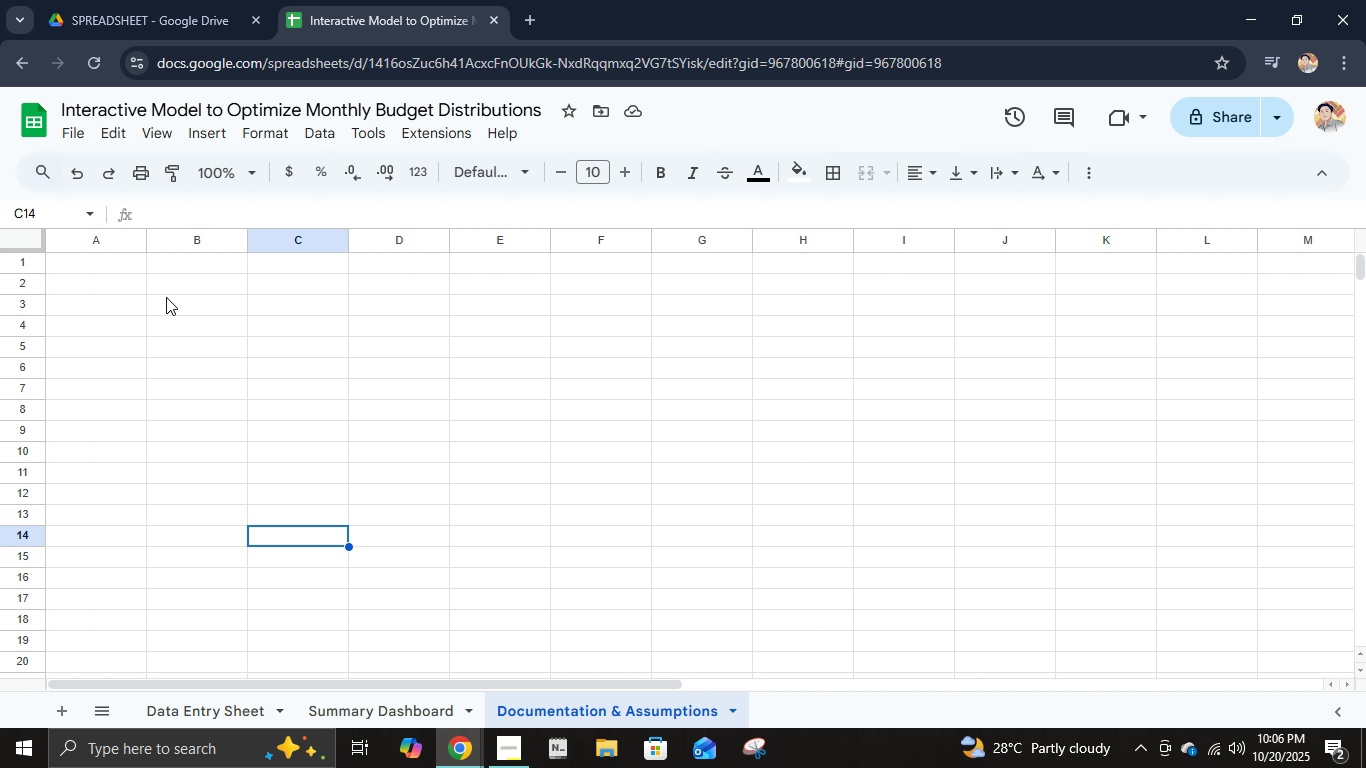 
left_click([141, 274])
 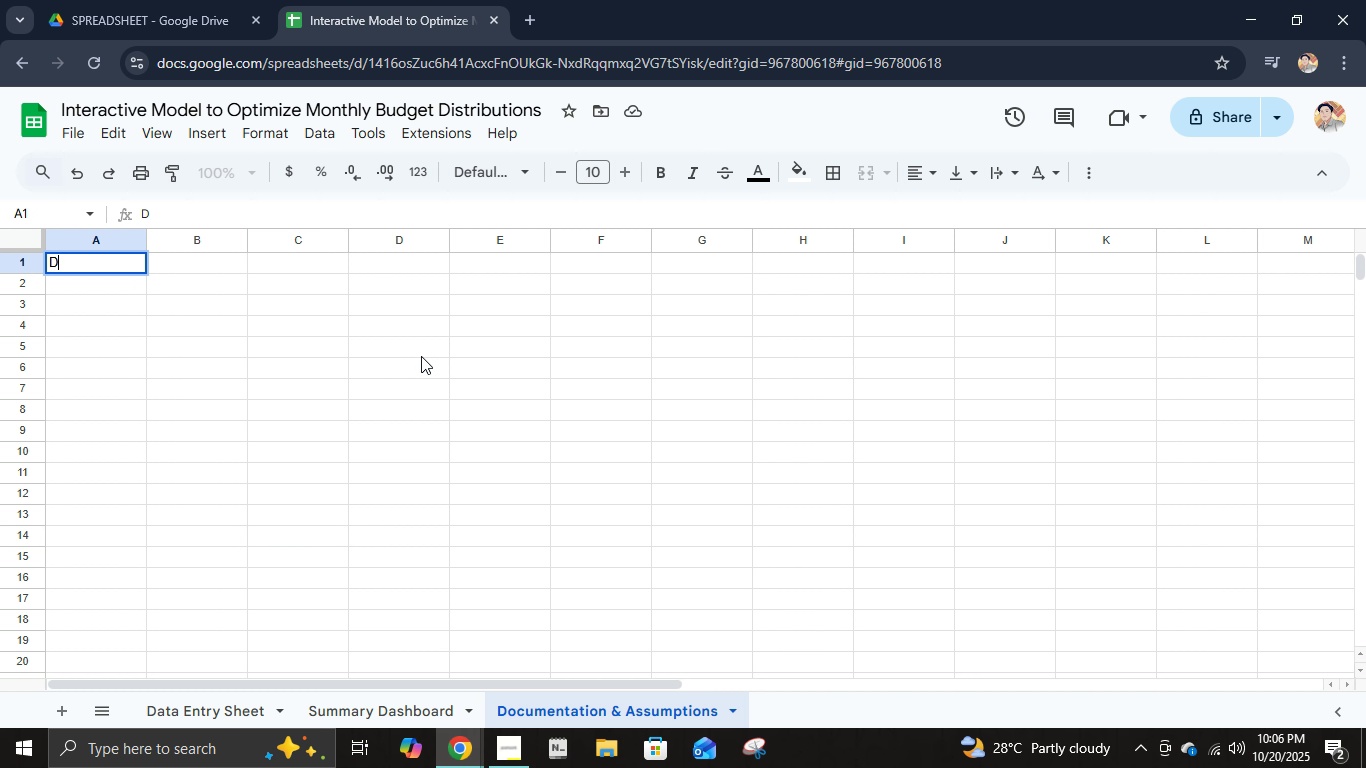 
type(Depa)
key(Backspace)
key(Backspace)
key(Backspace)
key(Backspace)
type(DEPARTMENT/ )
key(Backspace)
key(Backspace)
type( / PROGRAM)
key(Tab)
type(PREDICTED ENT)
key(Backspace)
type(ROLLMENT)
key(Tab)
type(BASE)
 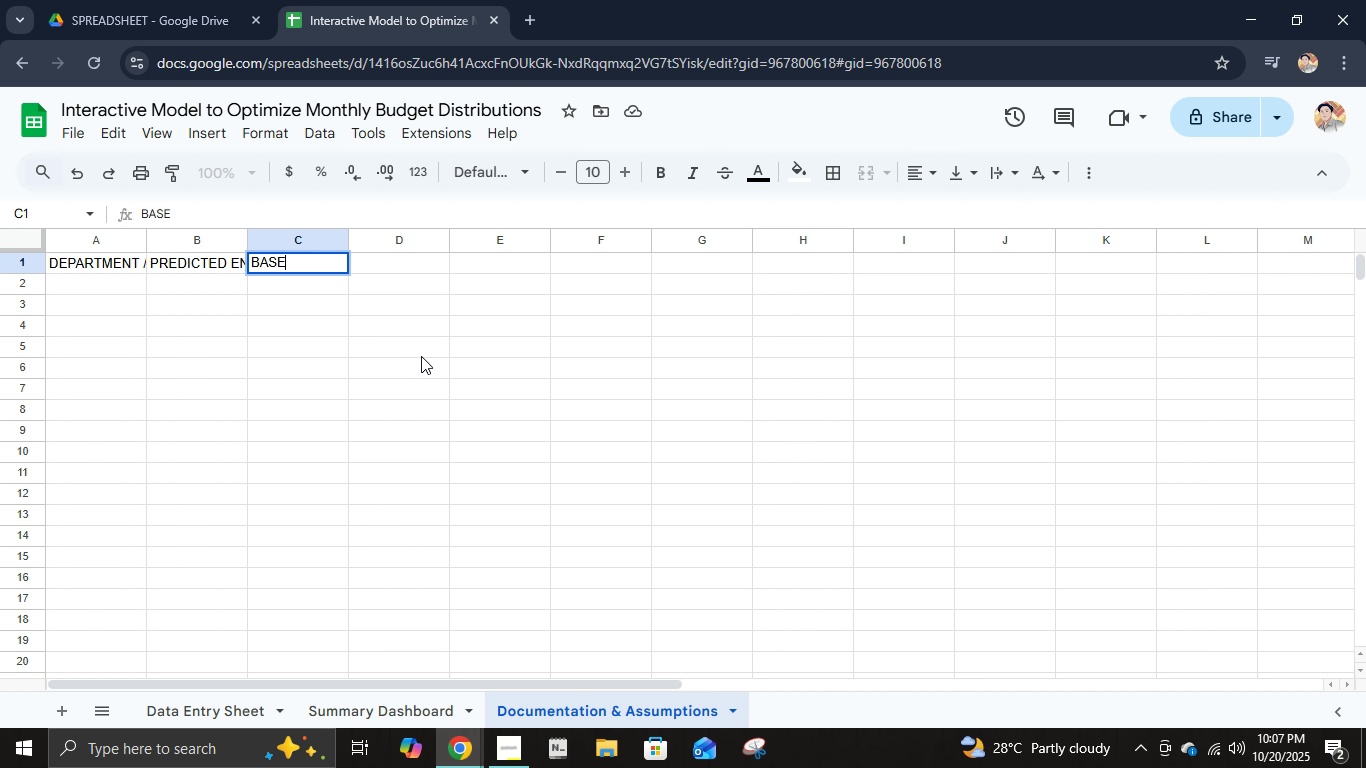 
type( funding per STUDENT)
key(Backspace)
key(Backspace)
key(Backspace)
key(Backspace)
key(Backspace)
key(Backspace)
key(Backspace)
key(Backspace)
type(=)
key(Backspace)
key(Backspace)
key(Backspace)
key(Backspace)
key(Backspace)
type( / )
key(Backspace)
key(Backspace)
type(per student)
key(Tab)
type(total)
 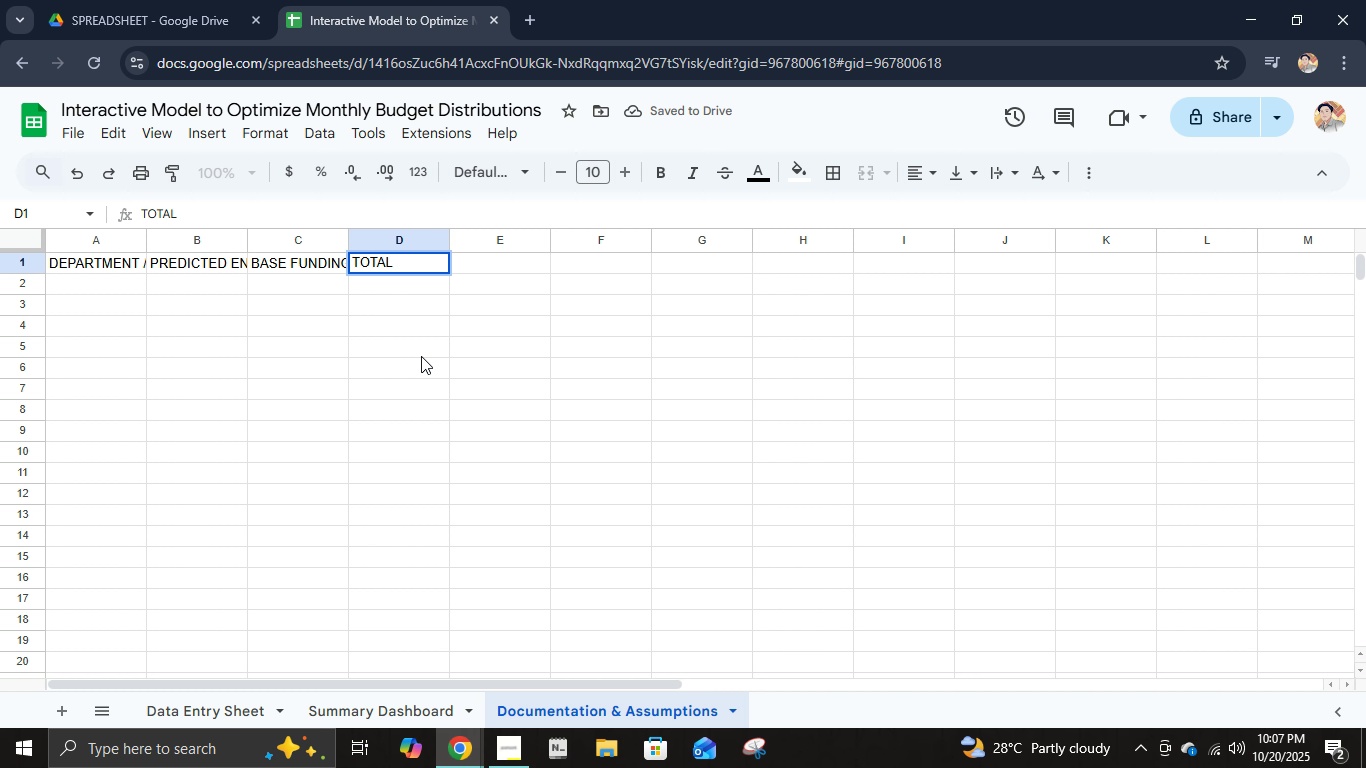 
type( bv)
key(Backspace)
type(ase funding)
key(Tab)
type(additional funding)
key(Tab)
 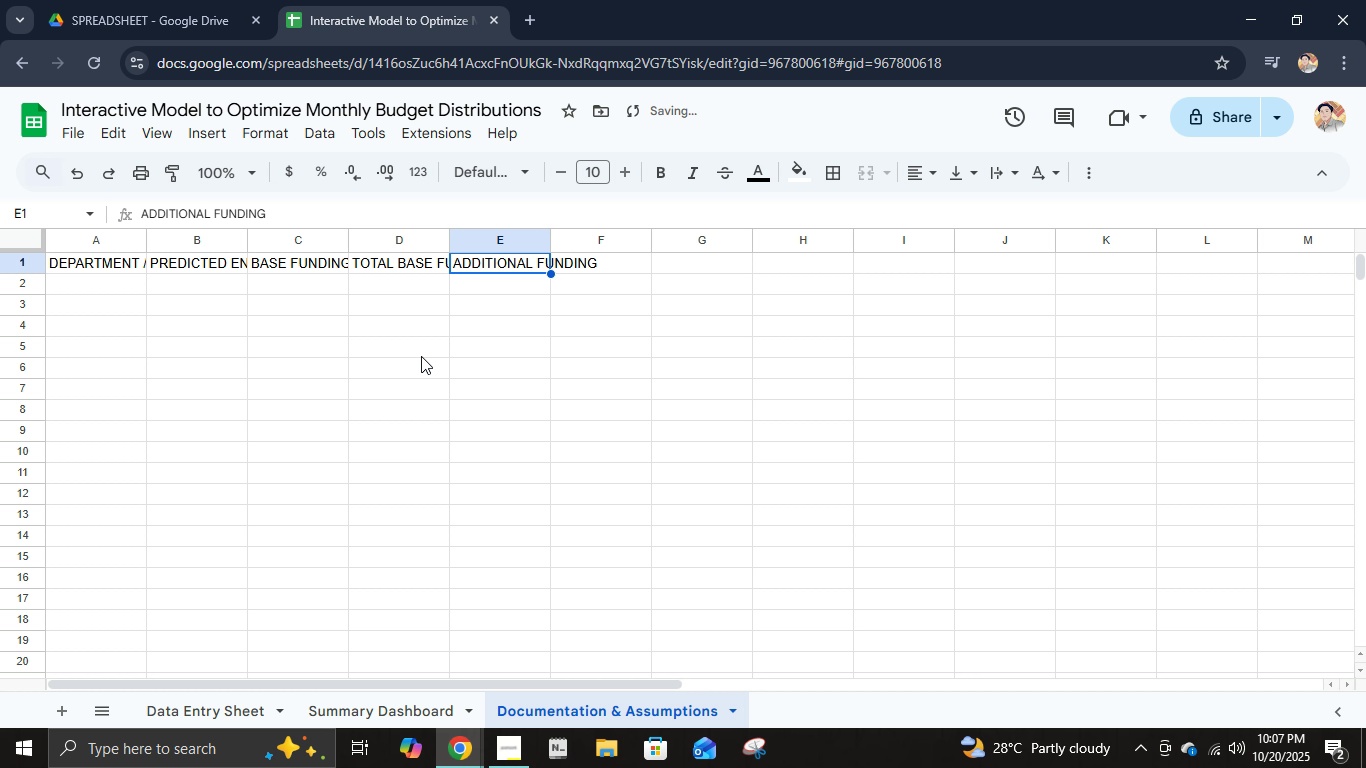 
key(ArrowLeft)
 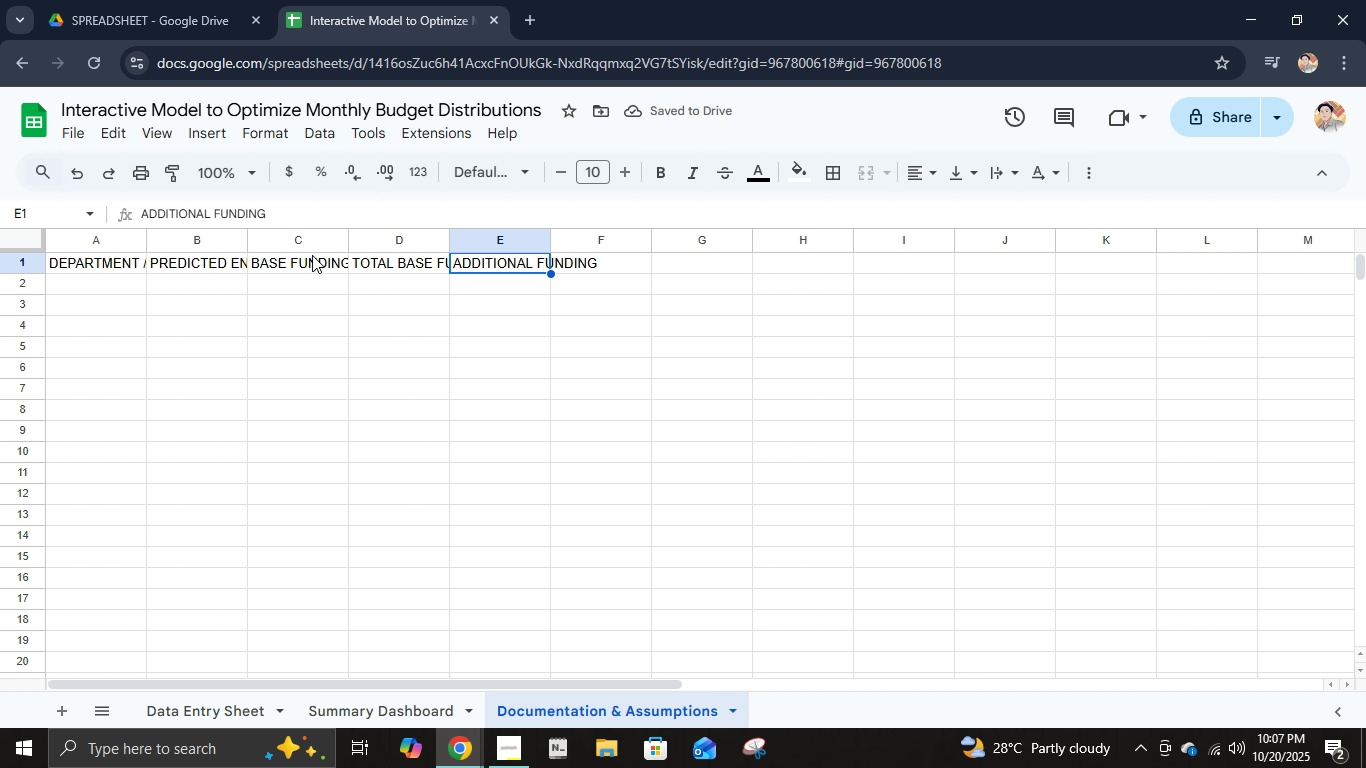 
left_click([302, 217])
 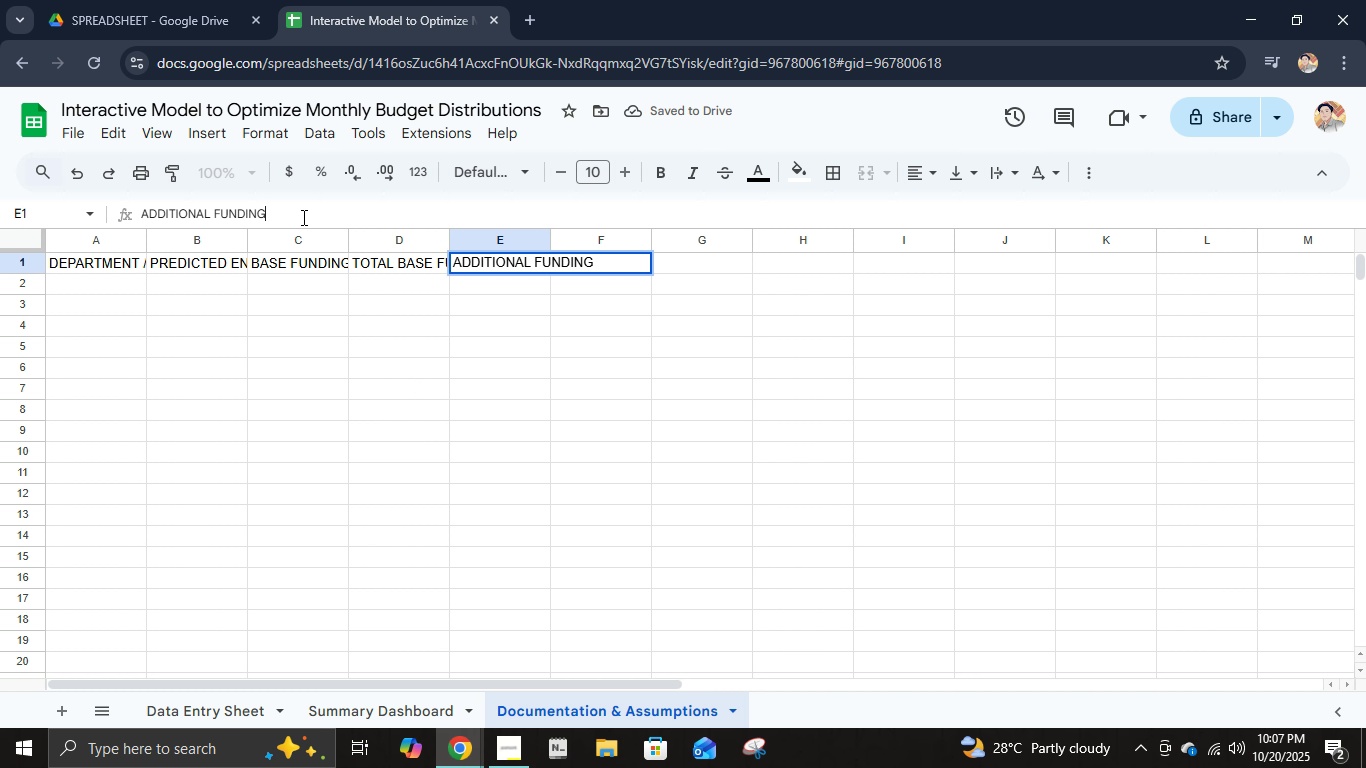 
type( (grants/pta))
key(Tab)
type(total availables)
key(Backspace)
type( Budget)
key(Tab)
 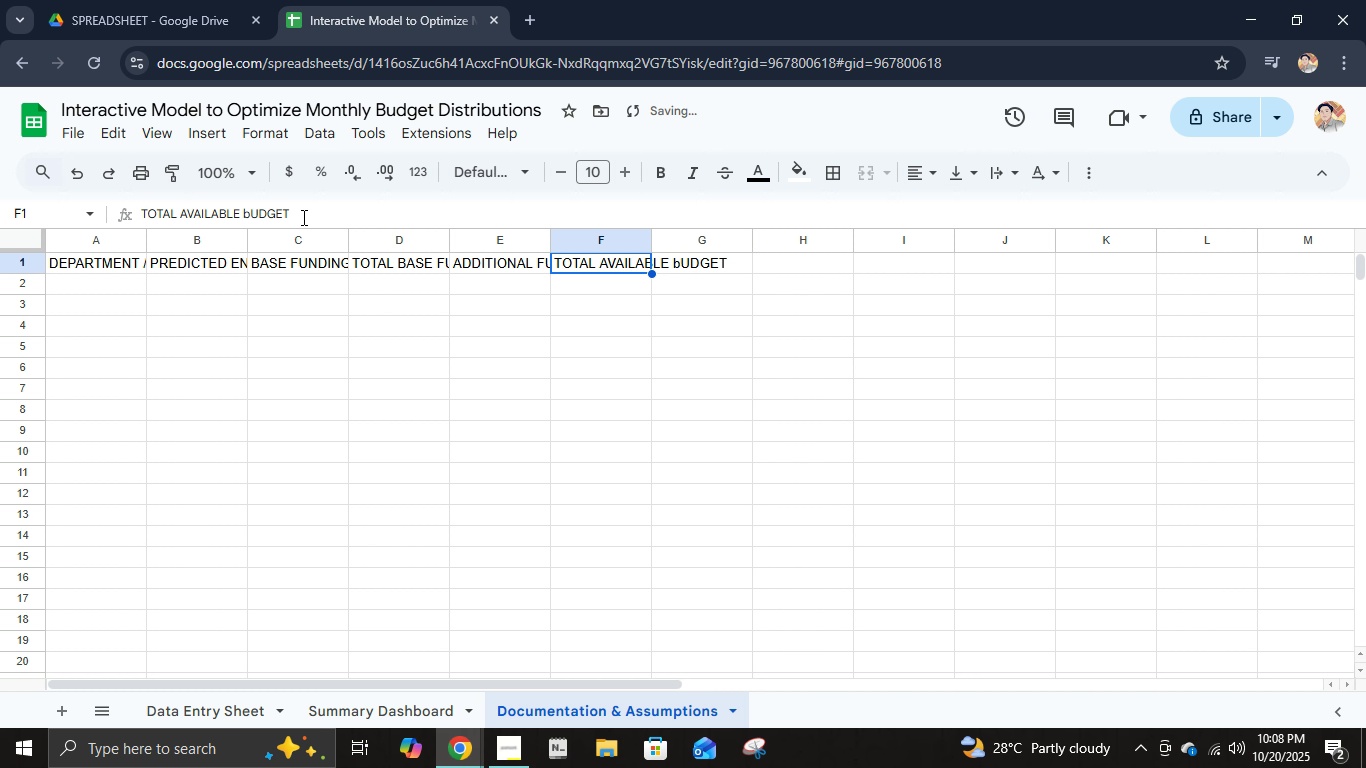 
 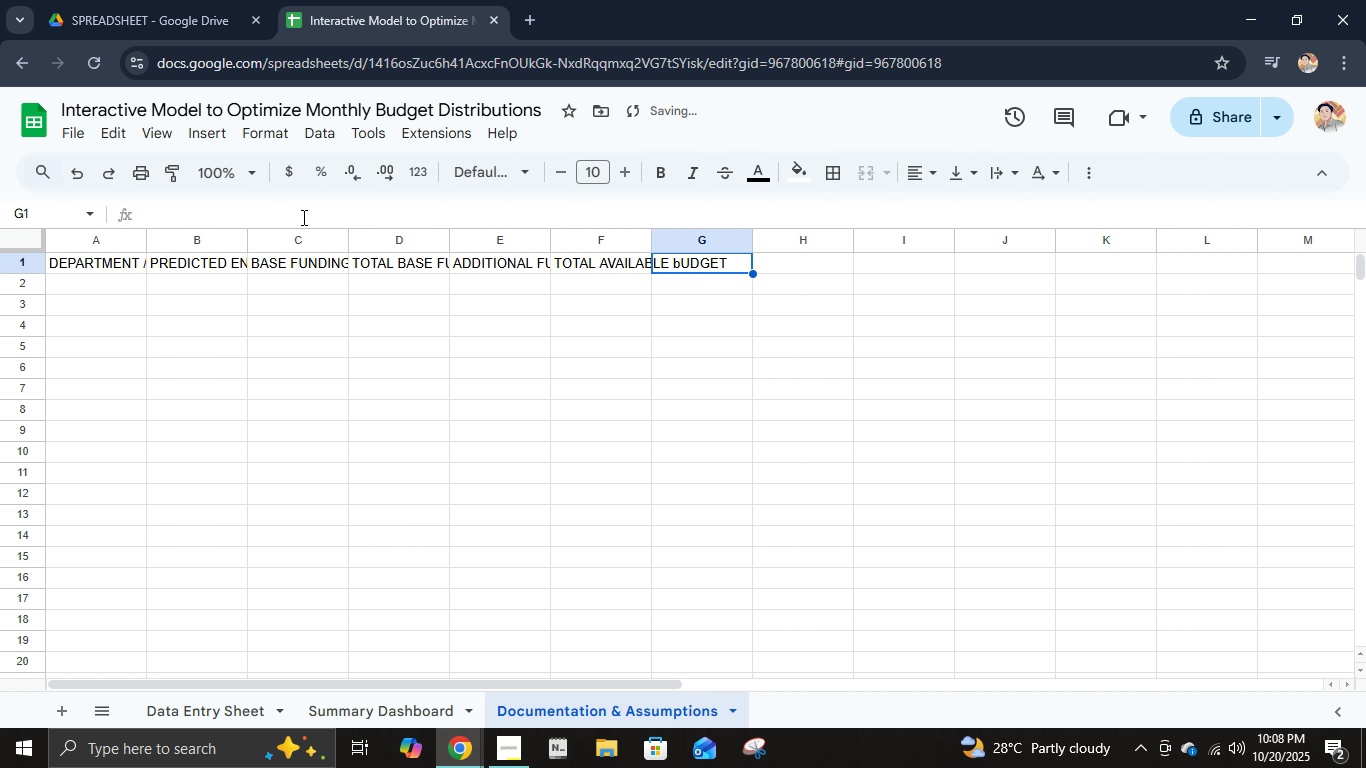 
hold_key(key=ShiftLeft, duration=0.42)
 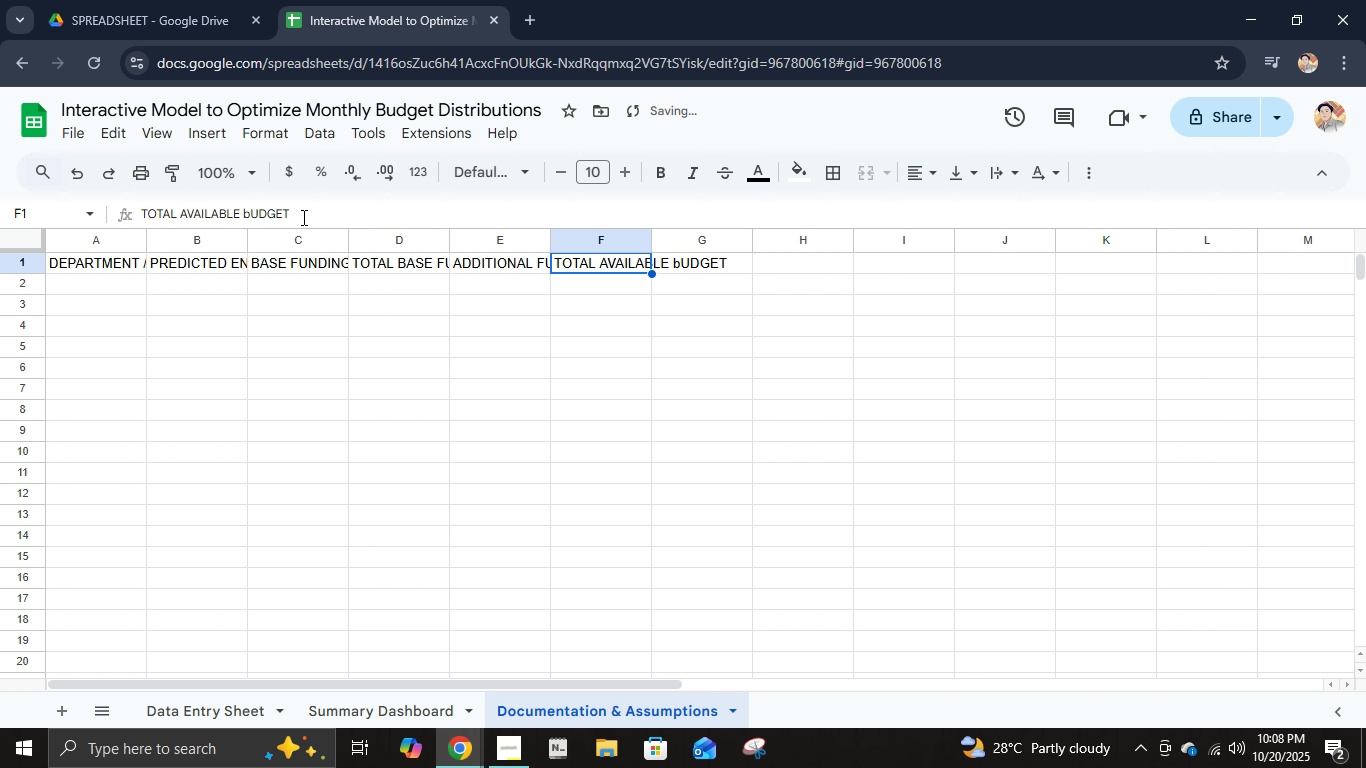 
key(ArrowLeft)
 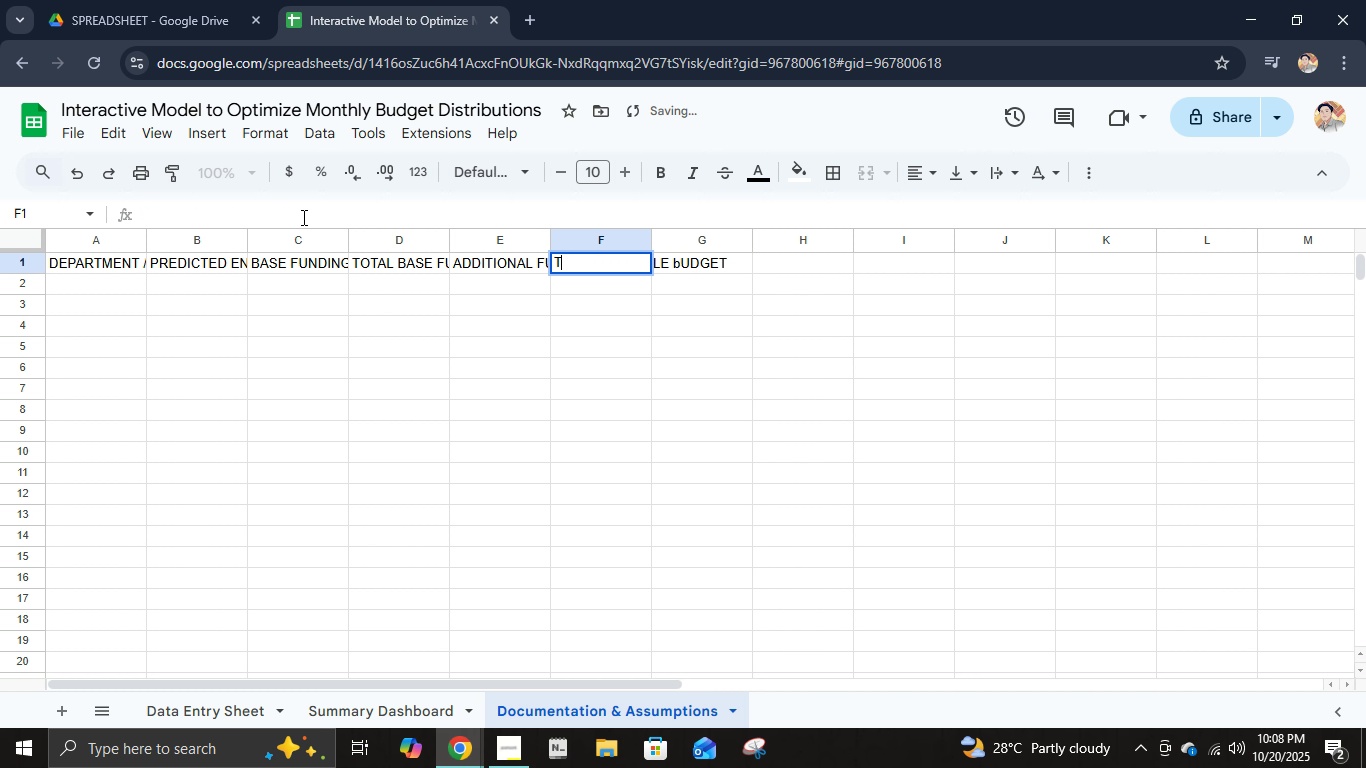 
type(total available budget)
key(Tab)
type(last year's expenses)
key(Tab)
type(difference ()
 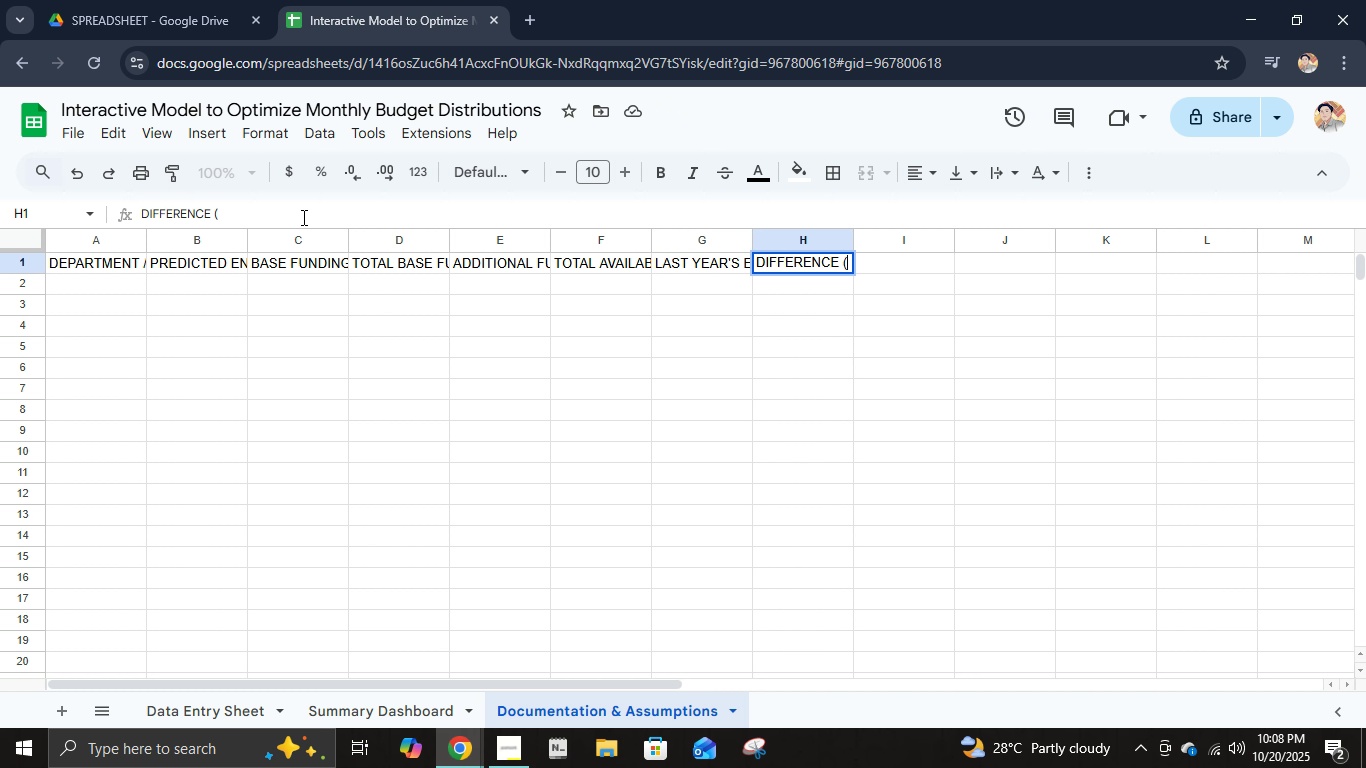 
wait(8.93)
 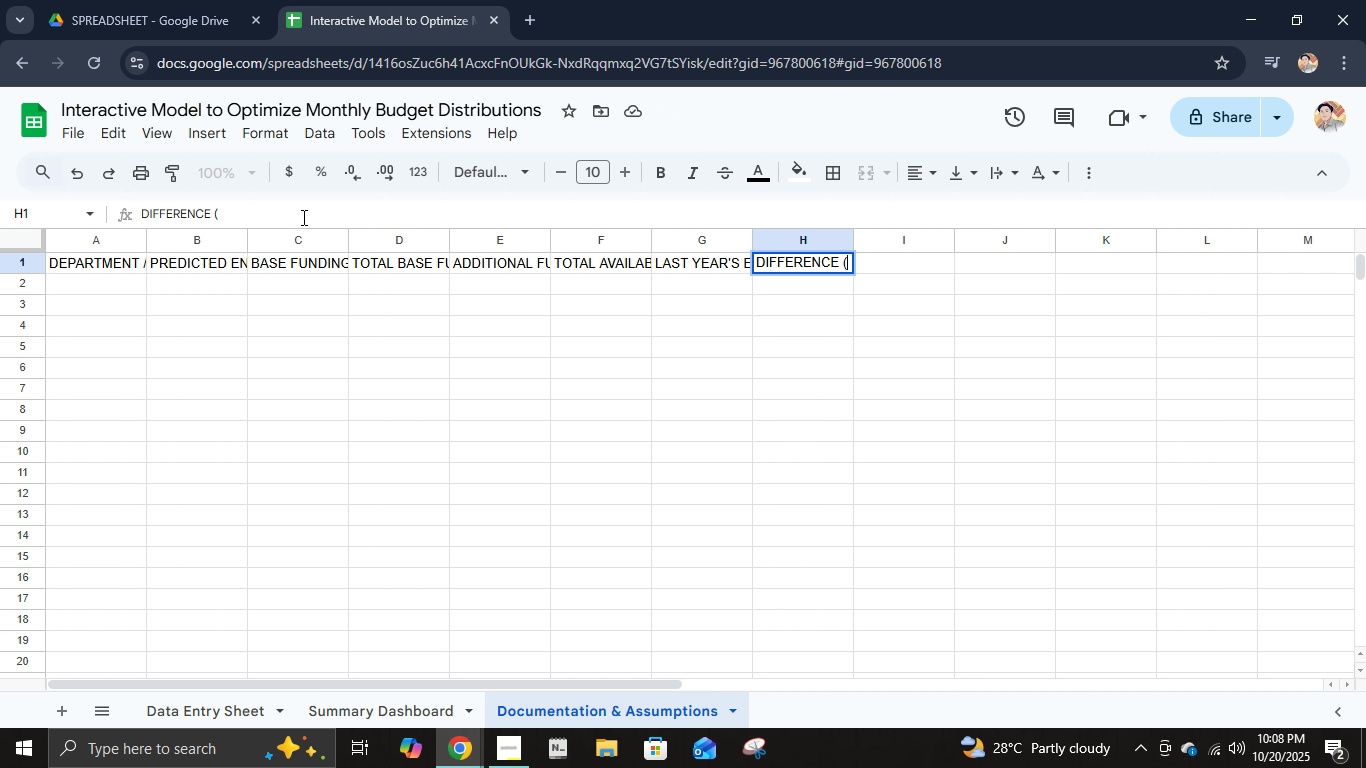 
key(Backspace)
 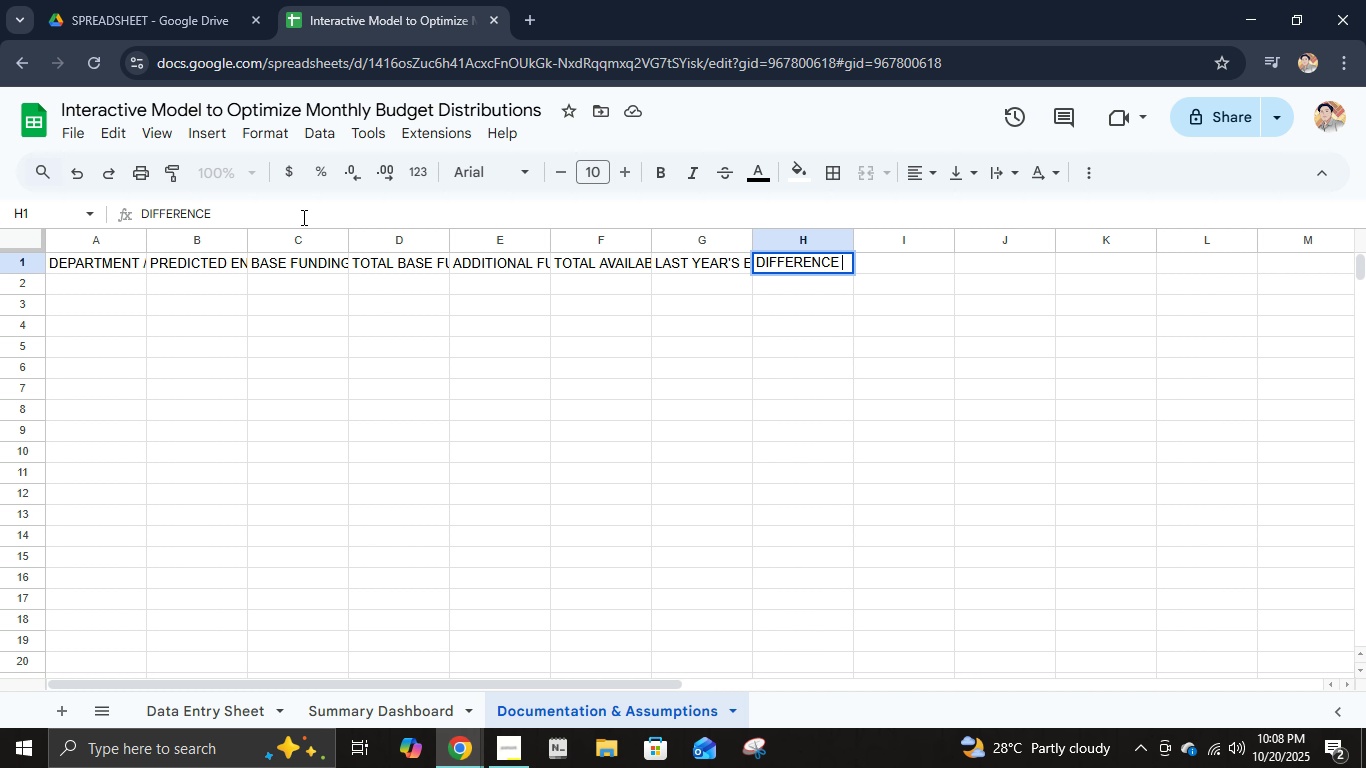 
key(Backspace)
 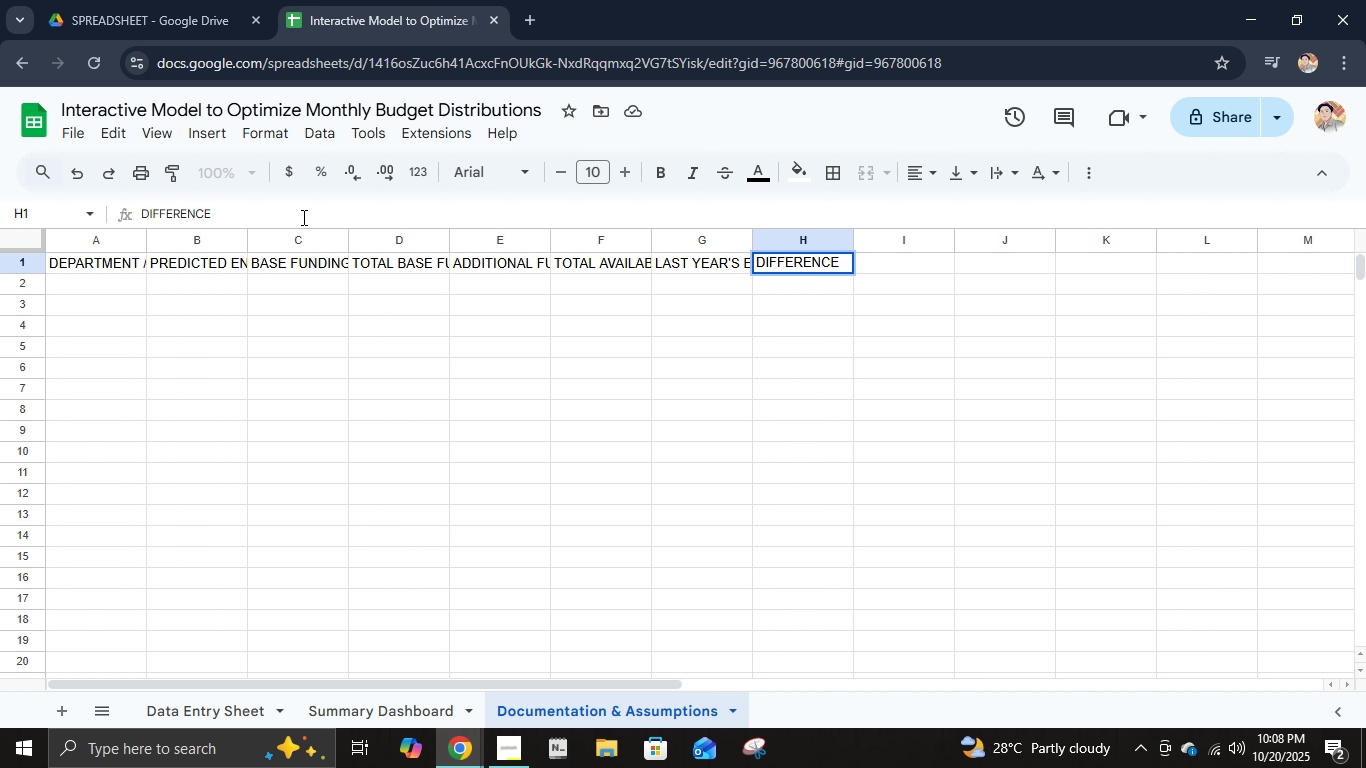 
key(Tab)
 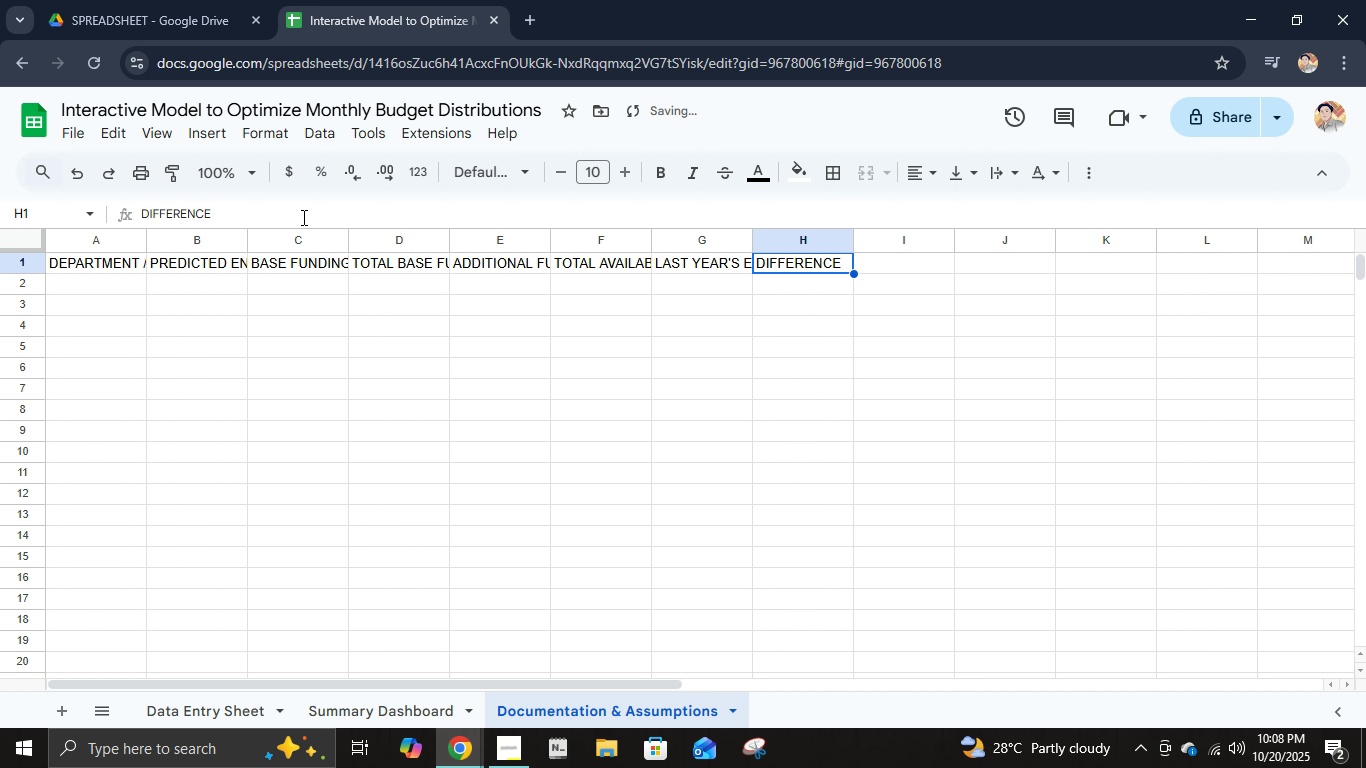 
key(ArrowLeft)
 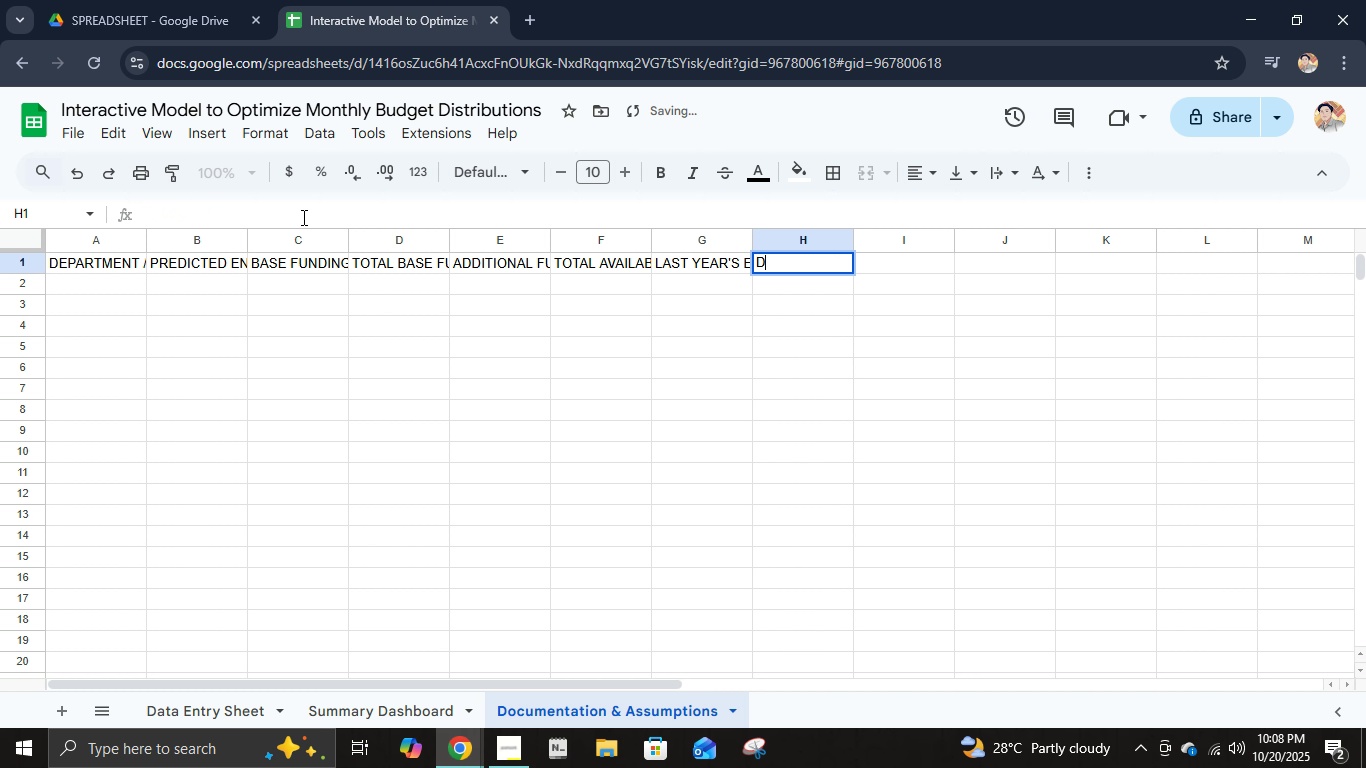 
type(difference (BUDGET-expenses)
key(Backspace)
type())
 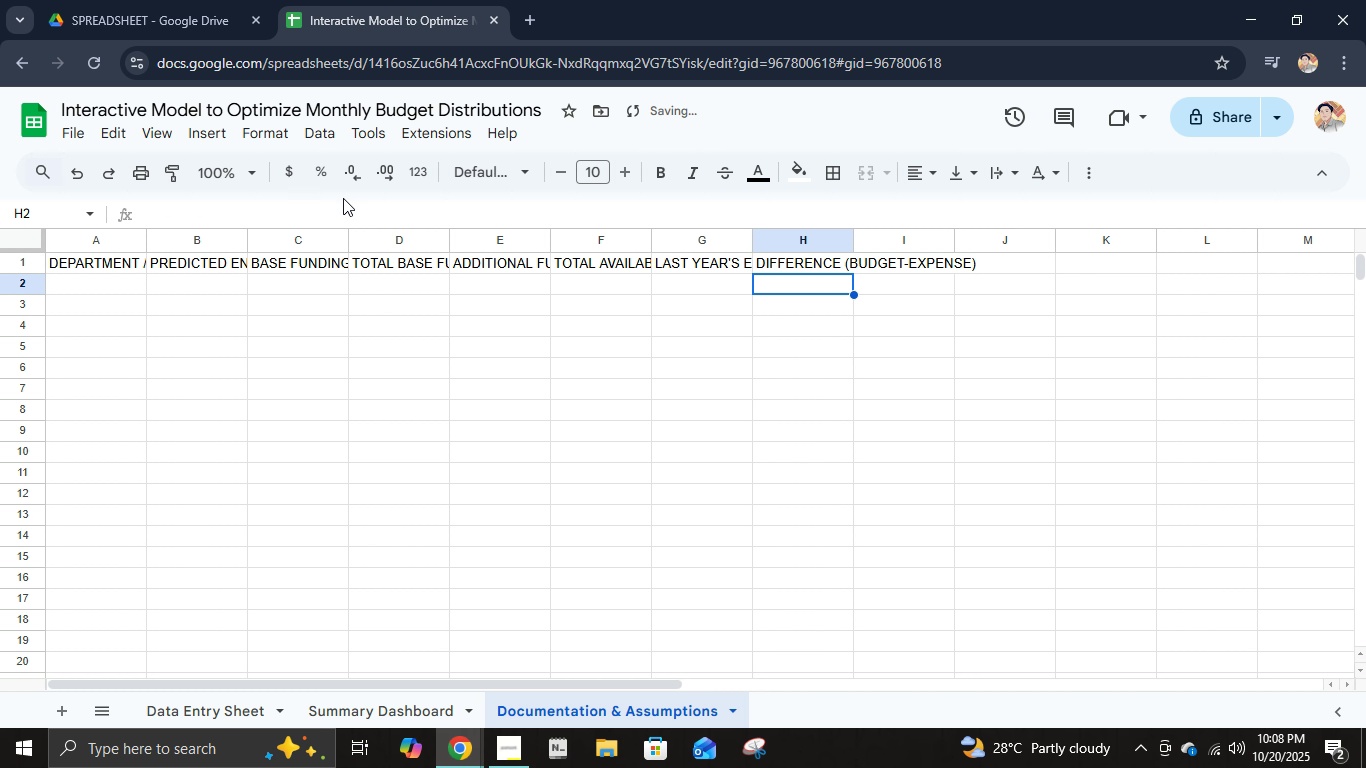 
 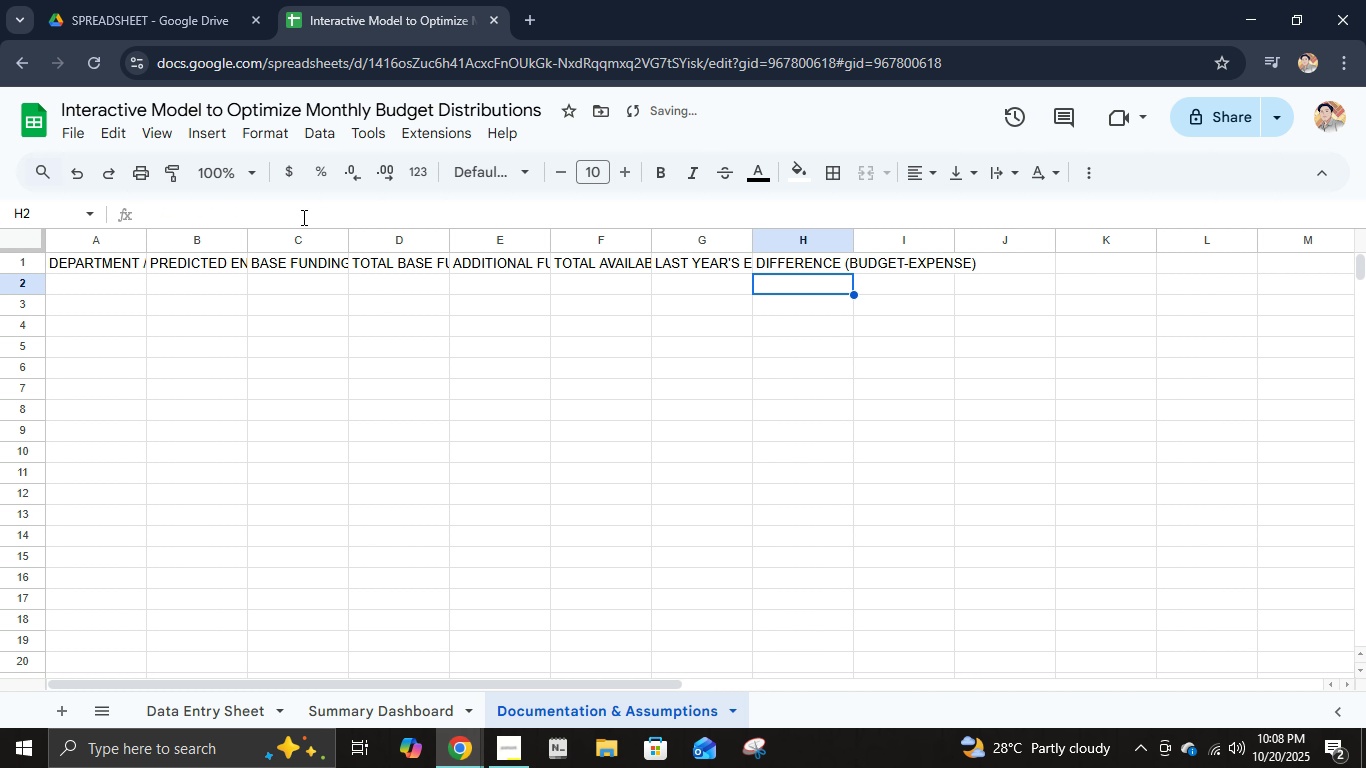 
key(Enter)
 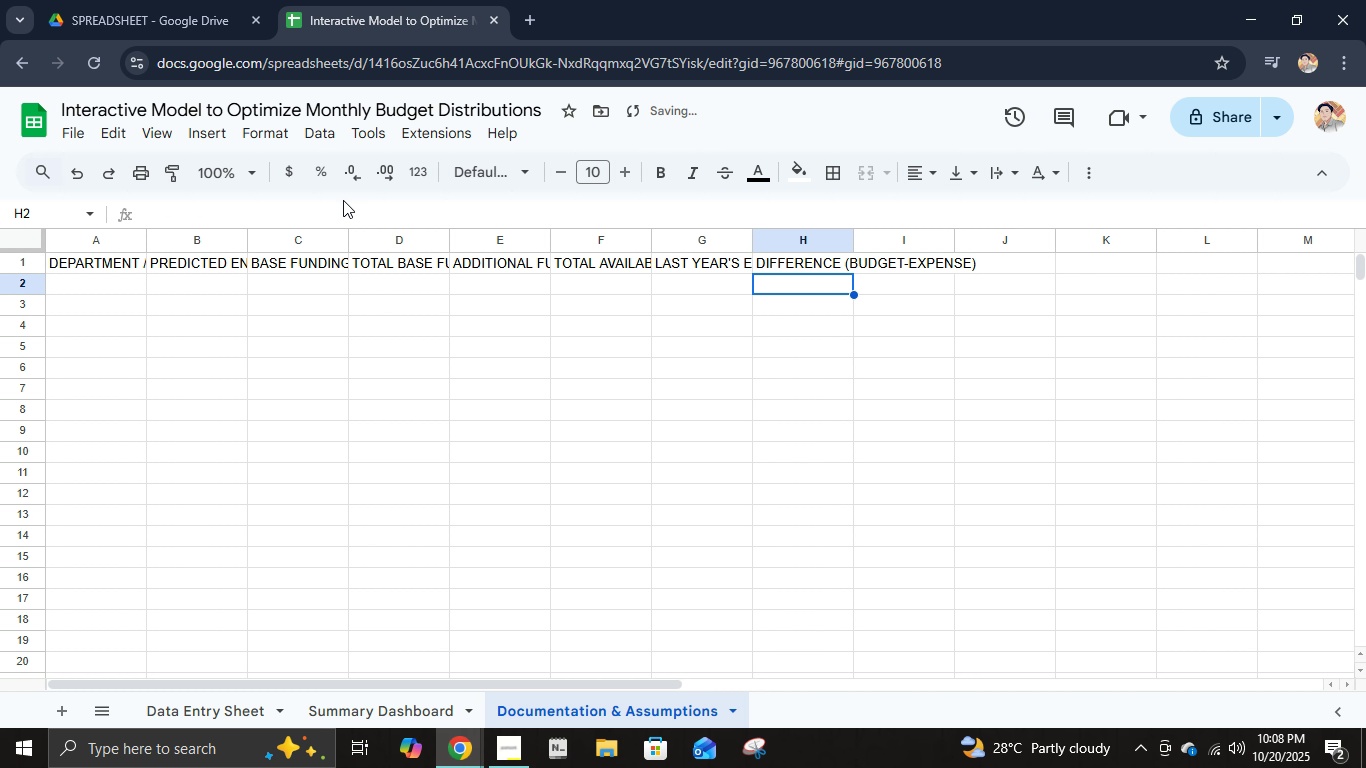 
hold_key(key=ControlLeft, duration=0.52)
 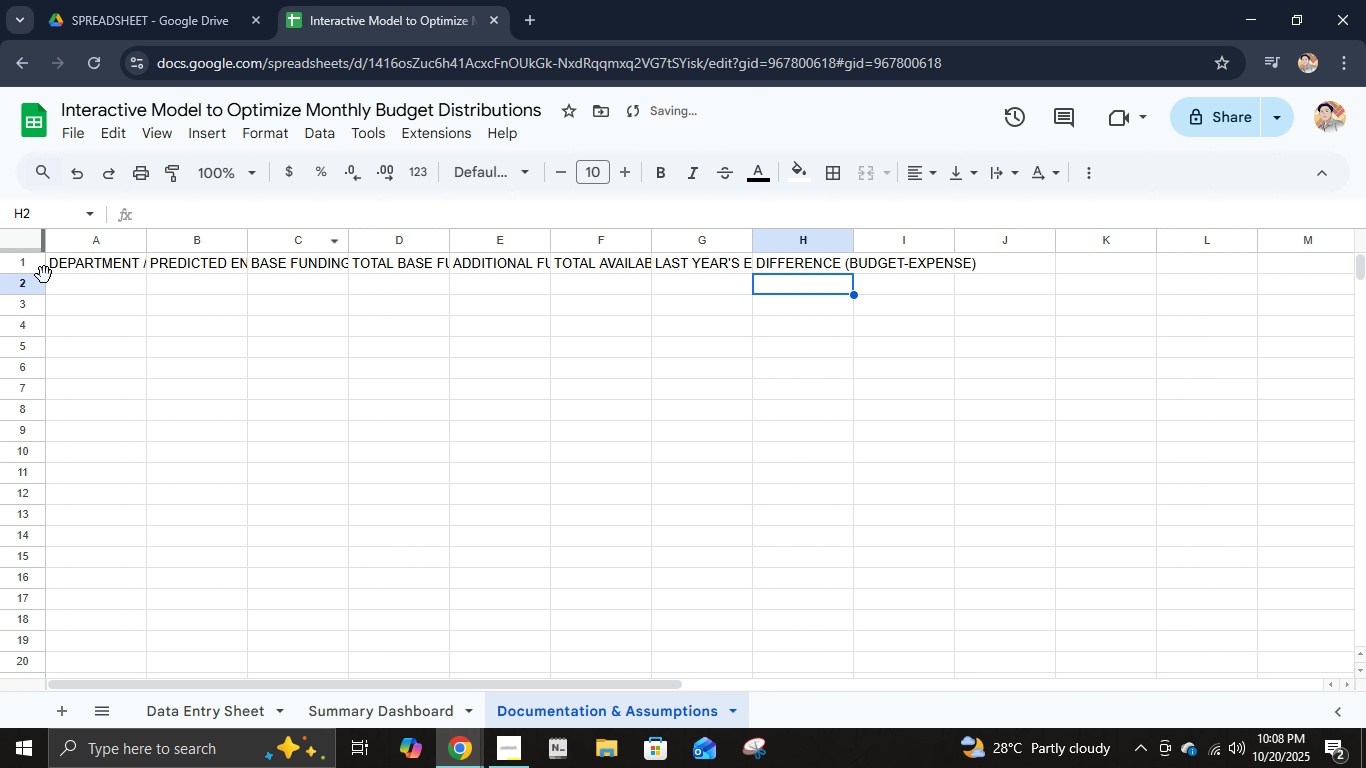 
left_click([27, 266])
 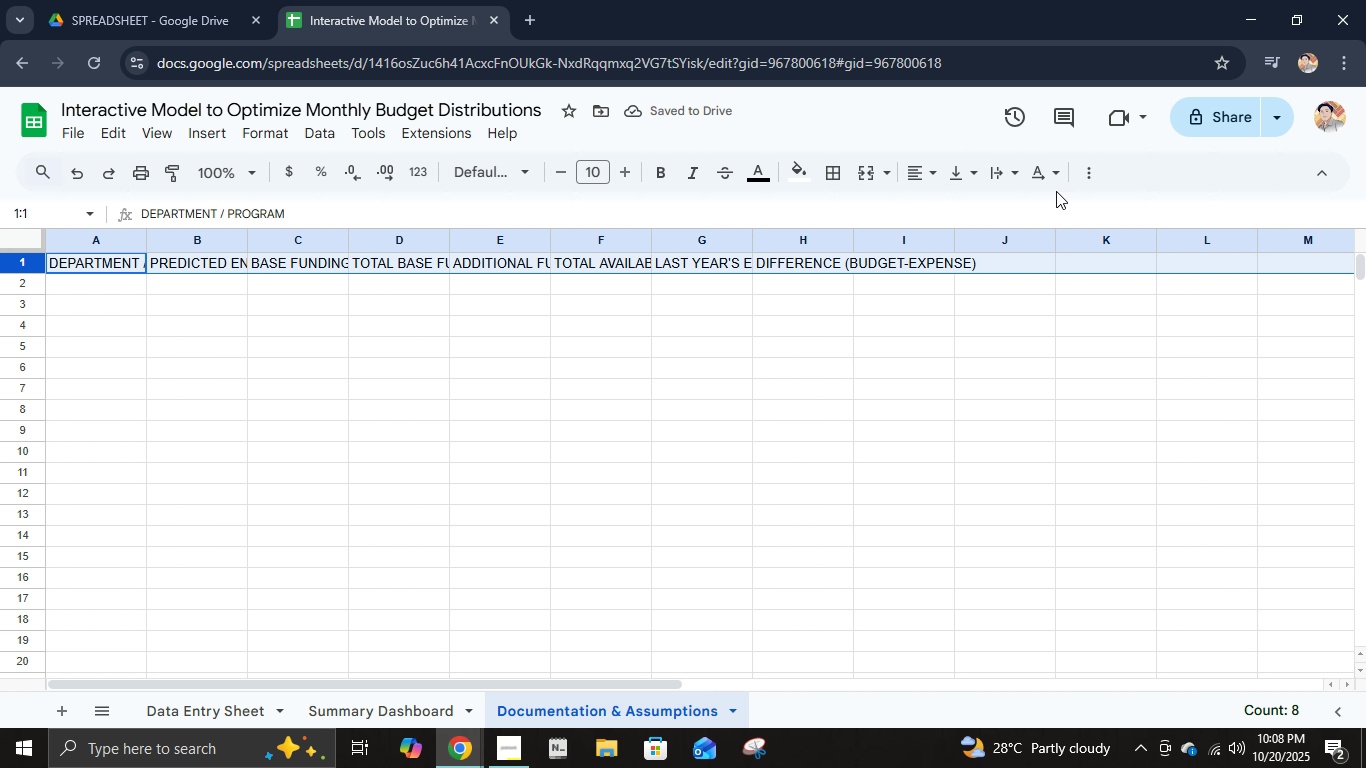 
left_click([1003, 176])
 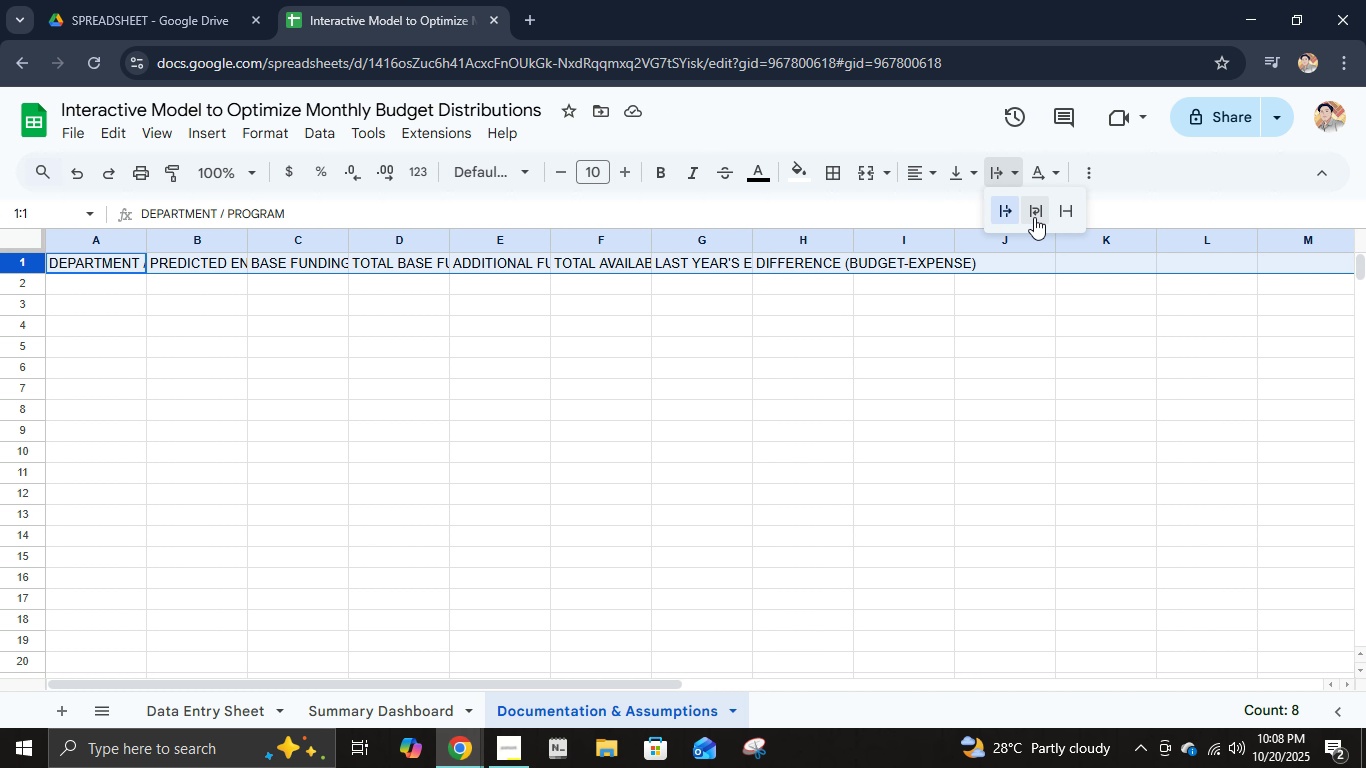 
left_click([1034, 217])
 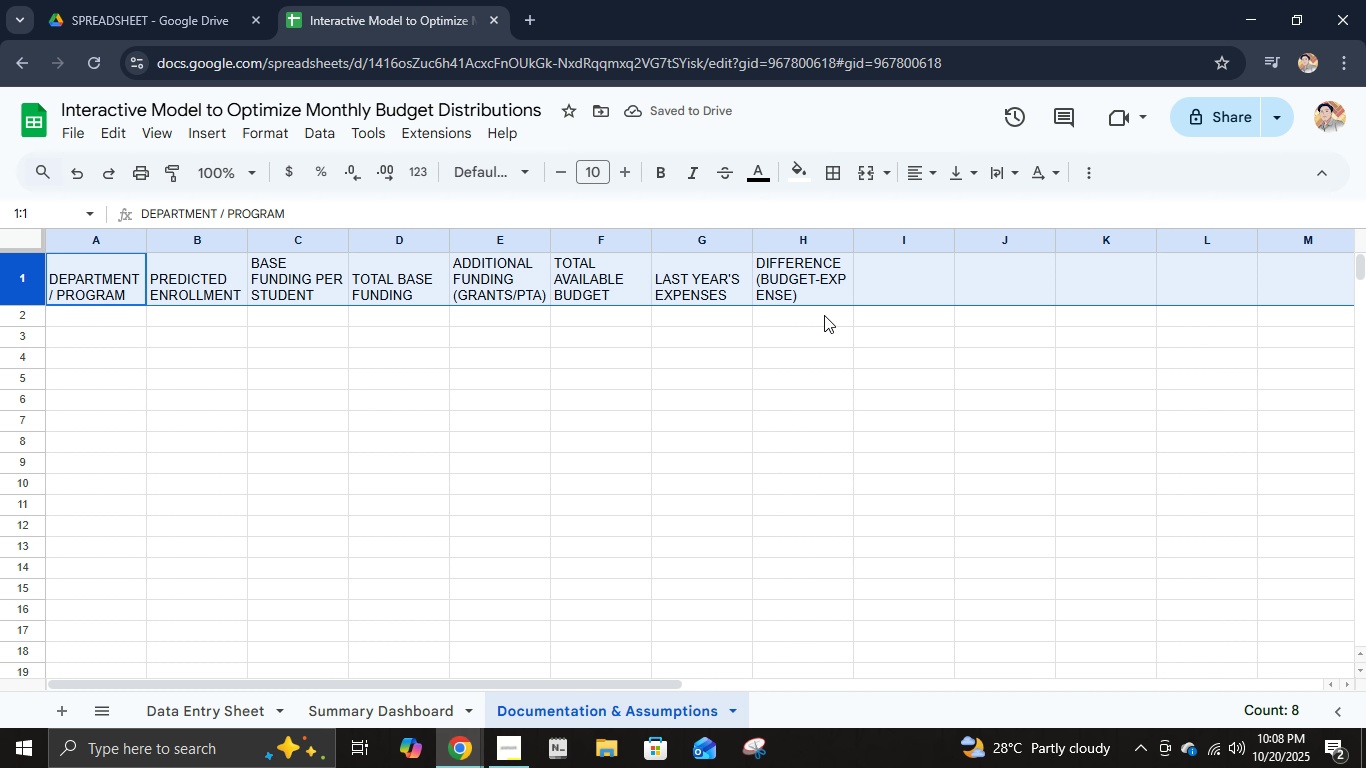 
left_click([888, 285])
 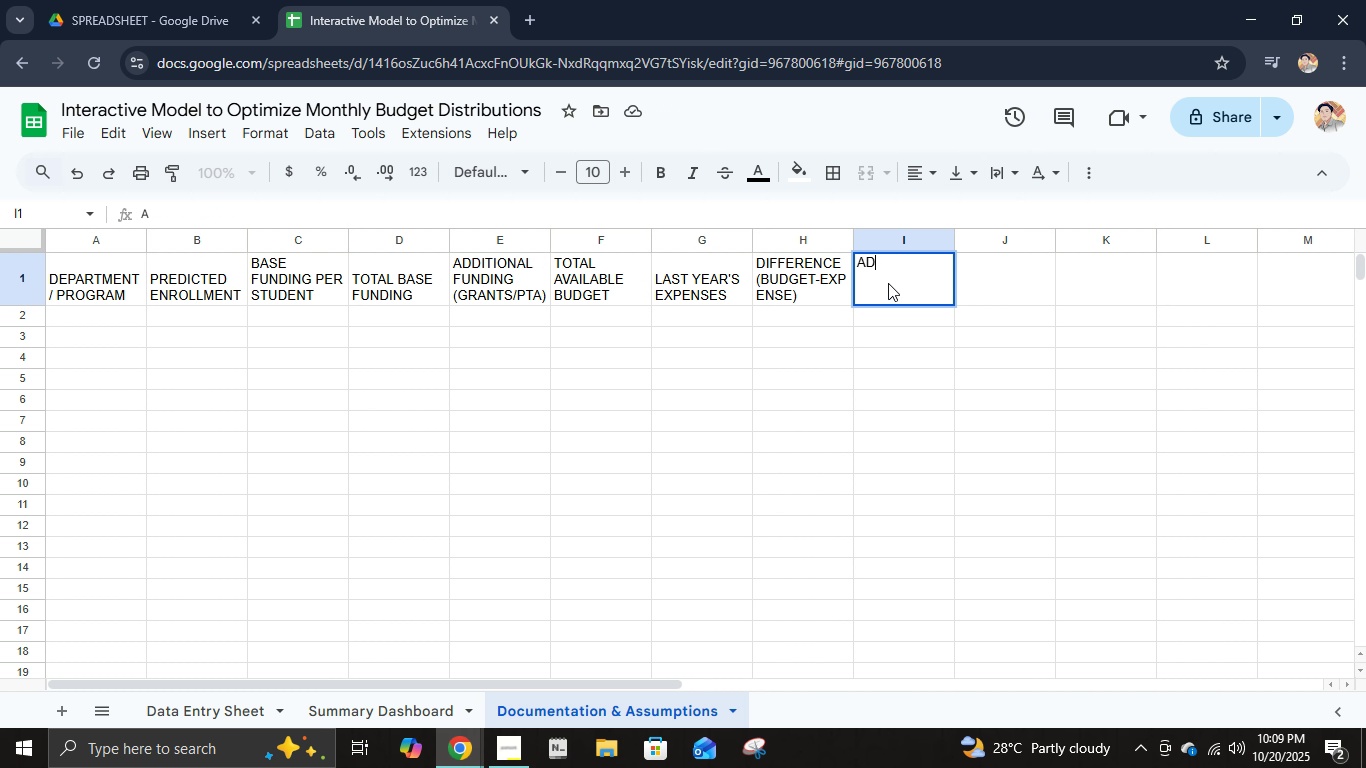 
type(adjust recommendation)
 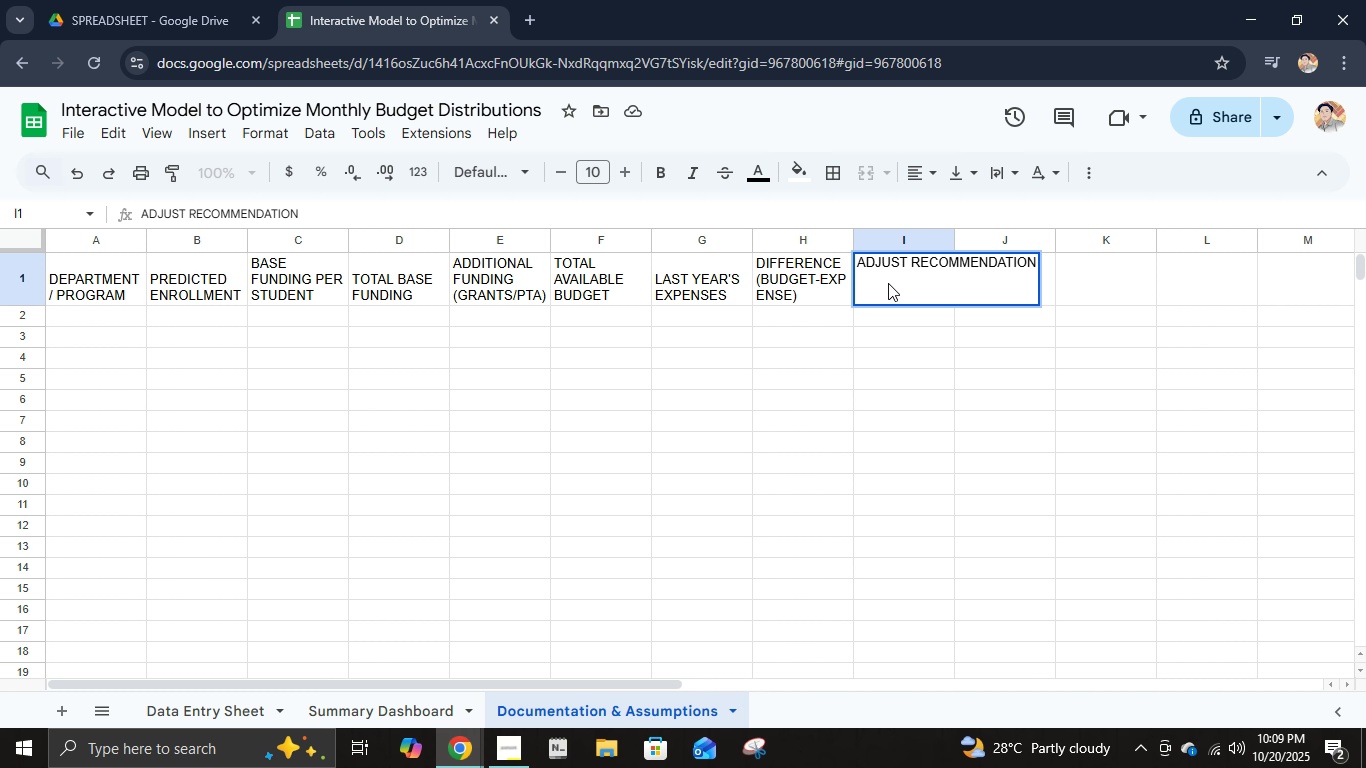 
key(Enter)
 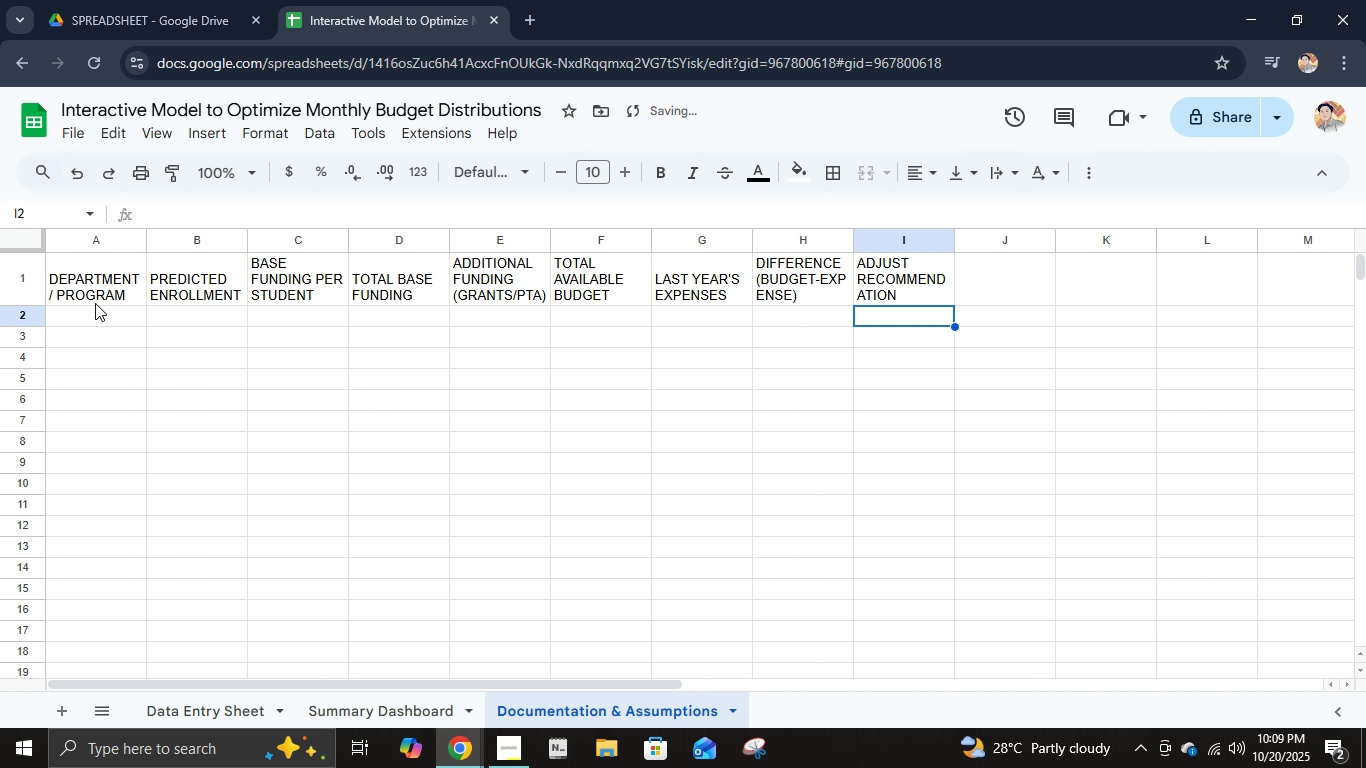 
left_click([109, 292])
 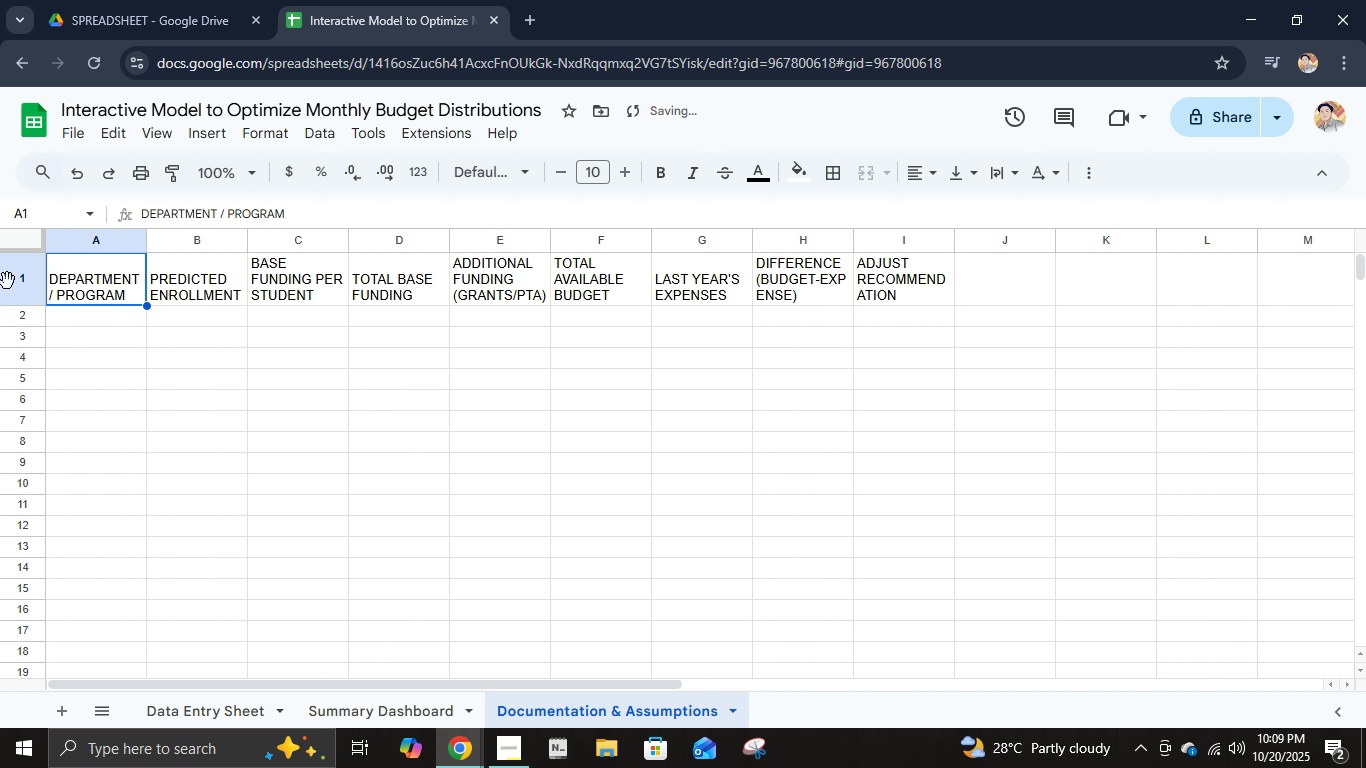 
left_click([7, 281])
 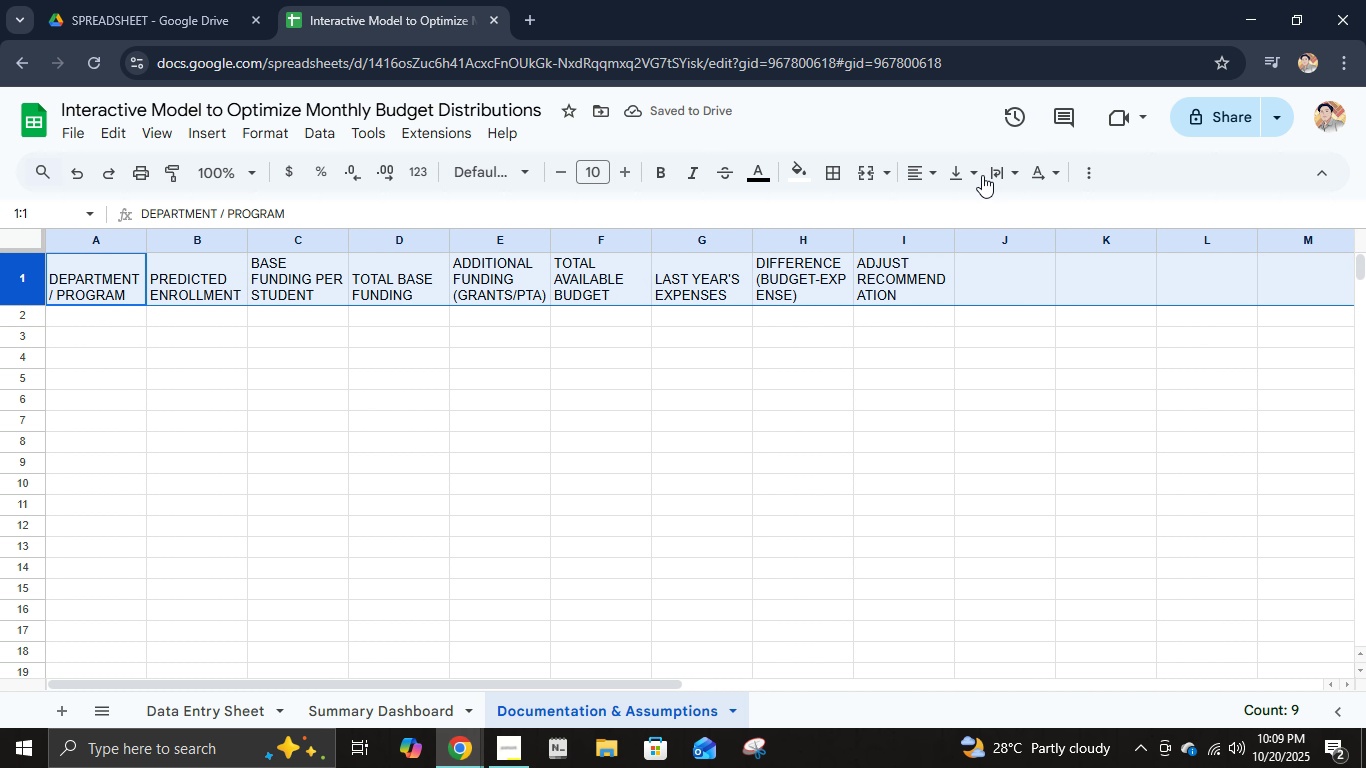 
left_click([977, 174])
 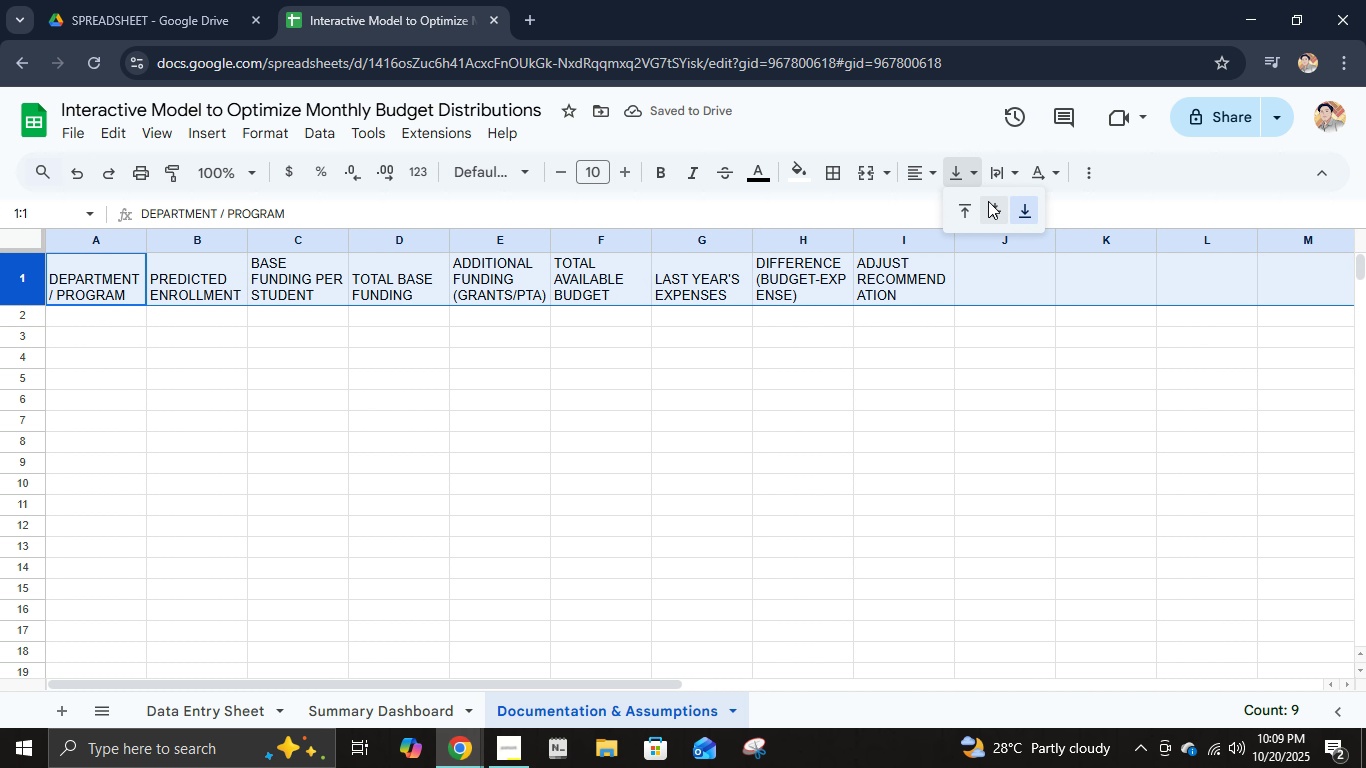 
left_click([988, 201])
 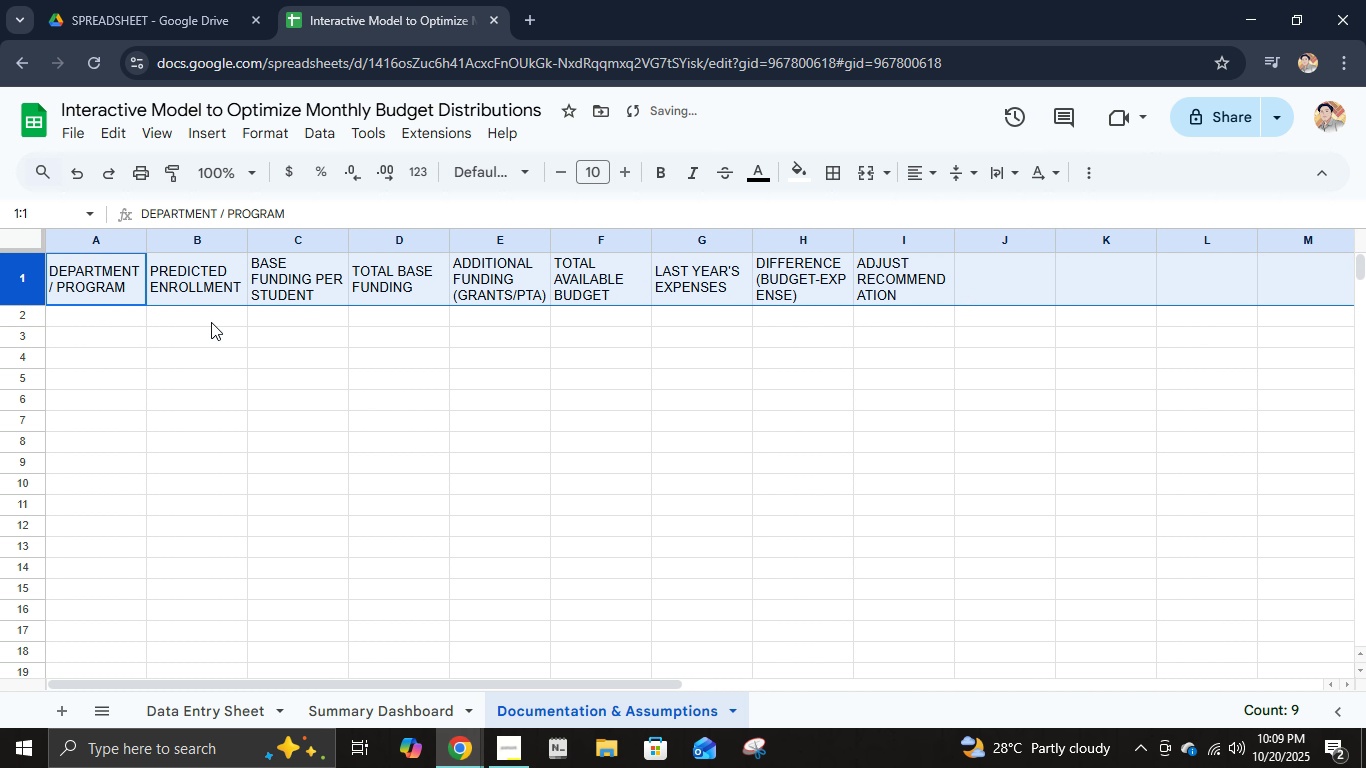 
left_click([175, 294])
 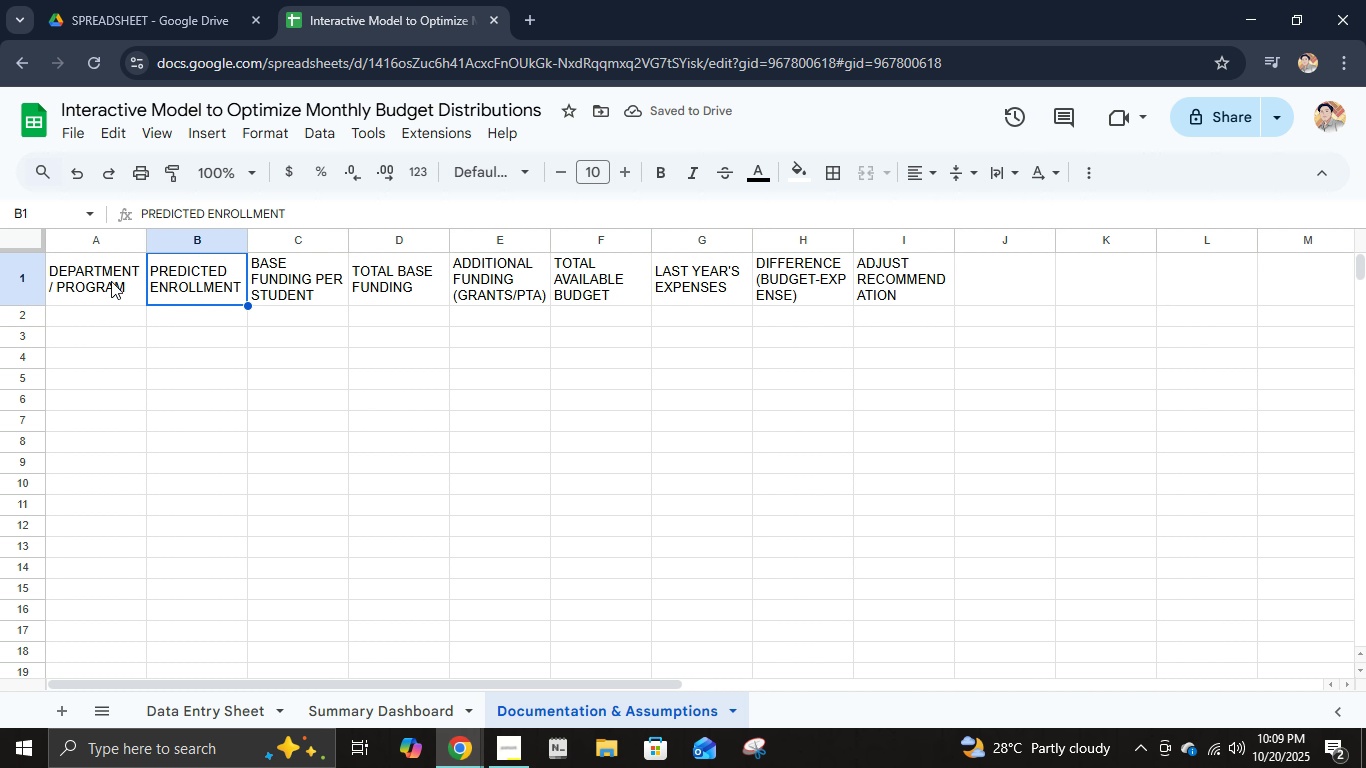 
left_click([111, 281])
 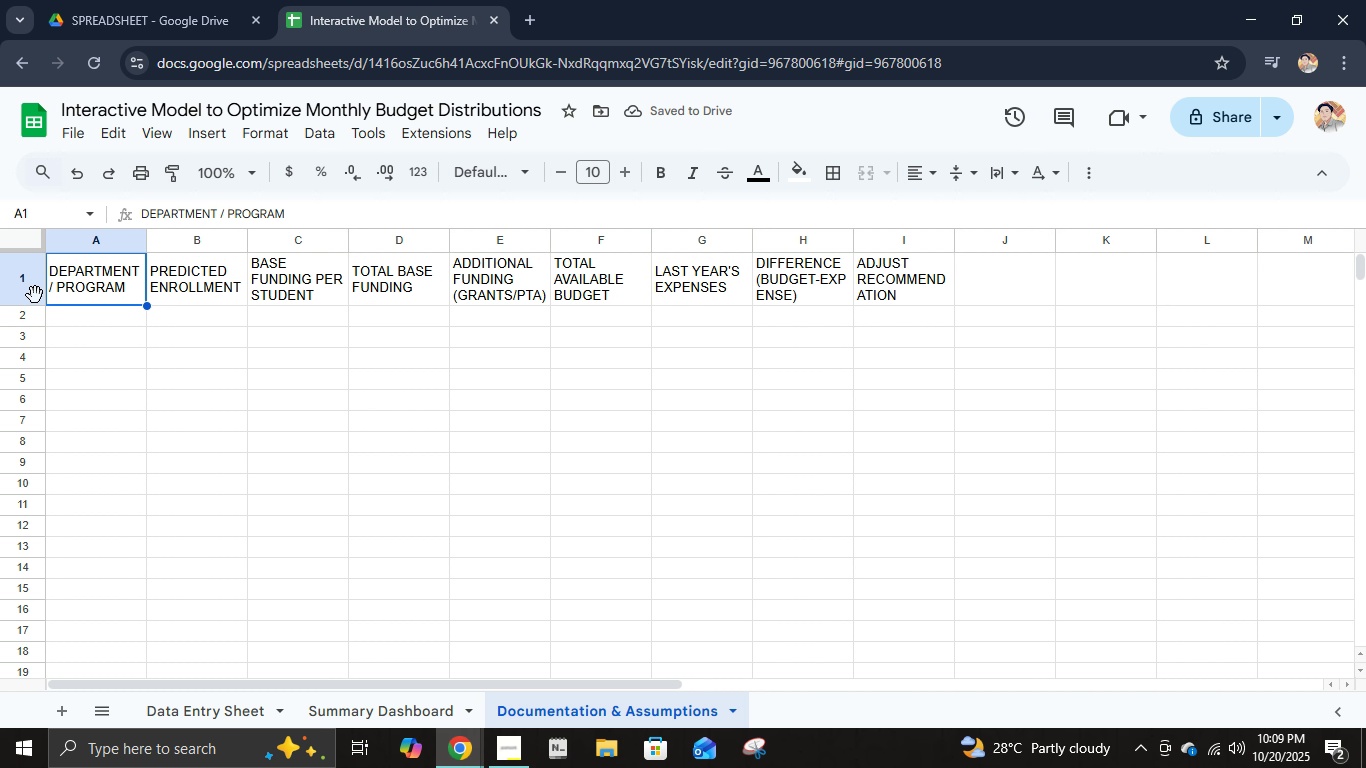 
left_click([16, 289])
 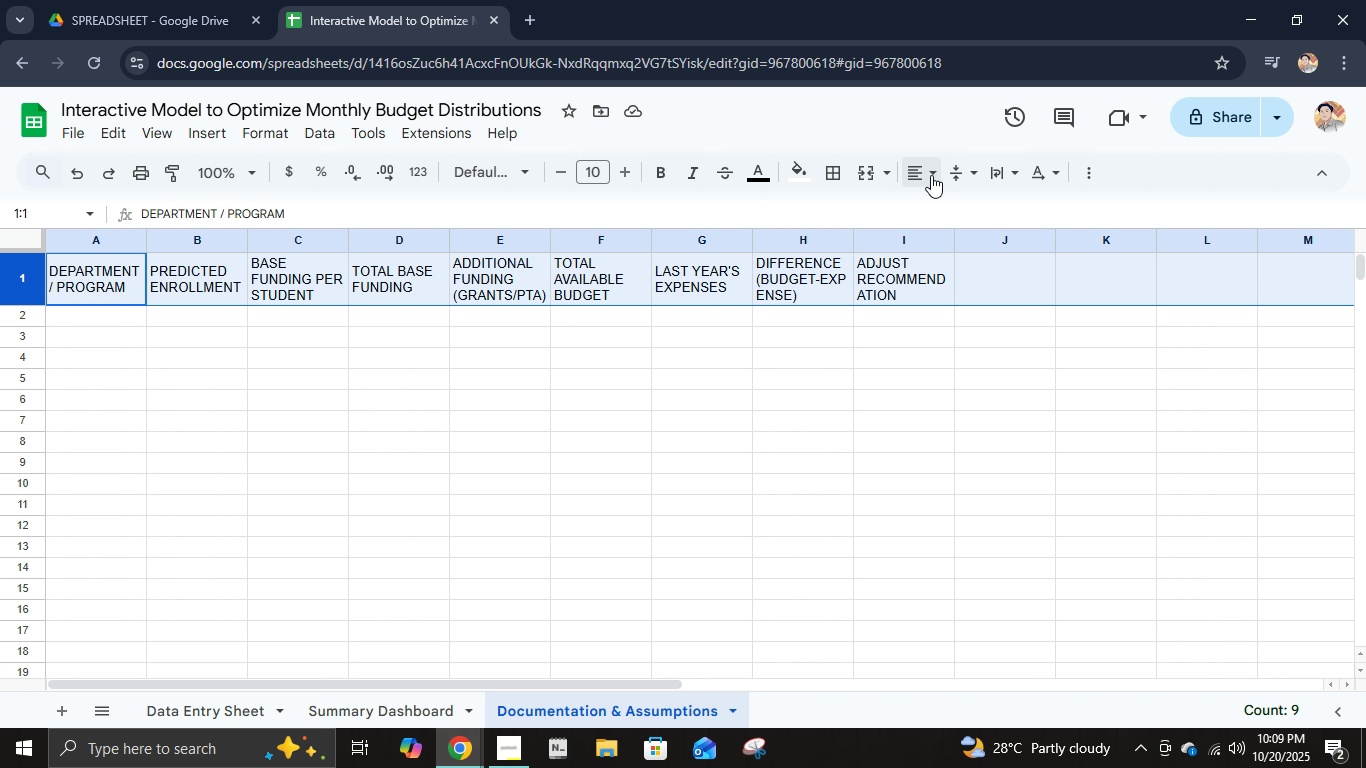 
left_click([931, 175])
 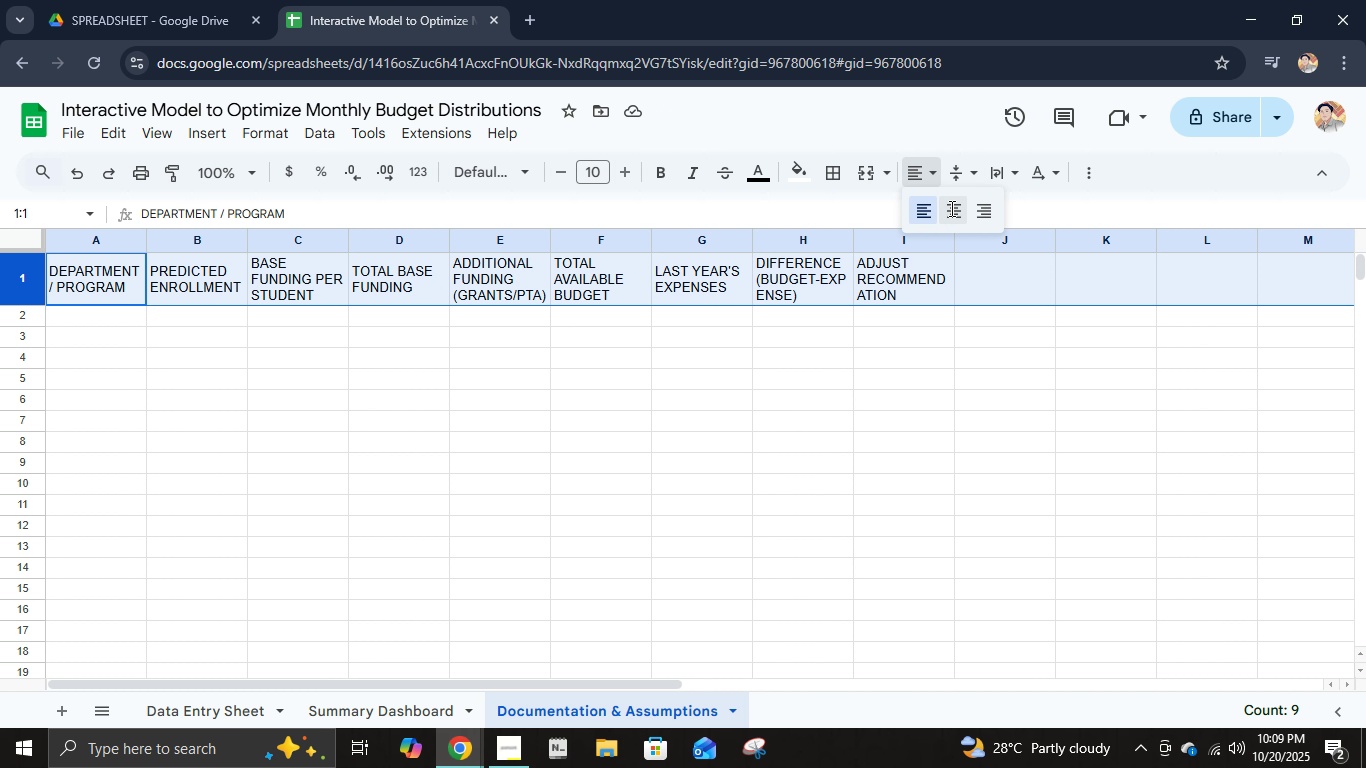 
left_click([950, 208])
 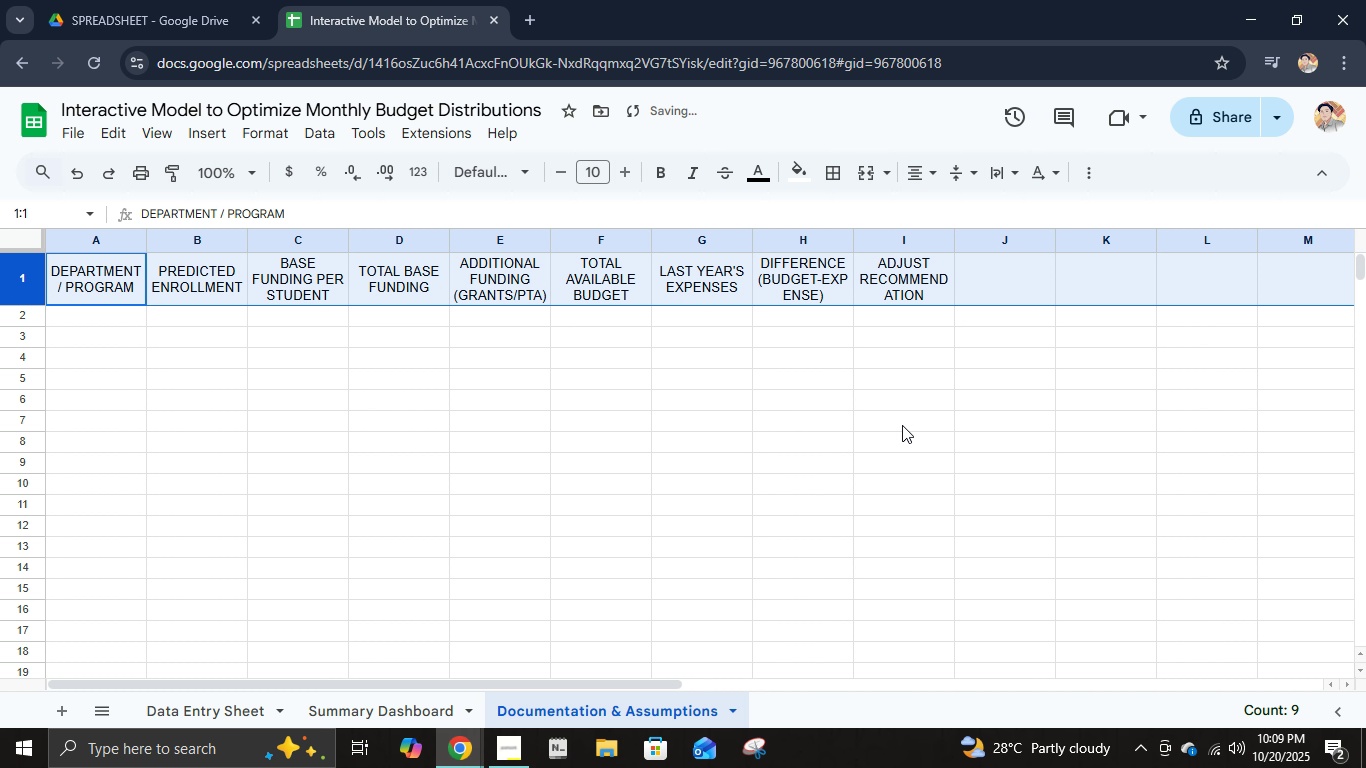 
left_click([695, 445])
 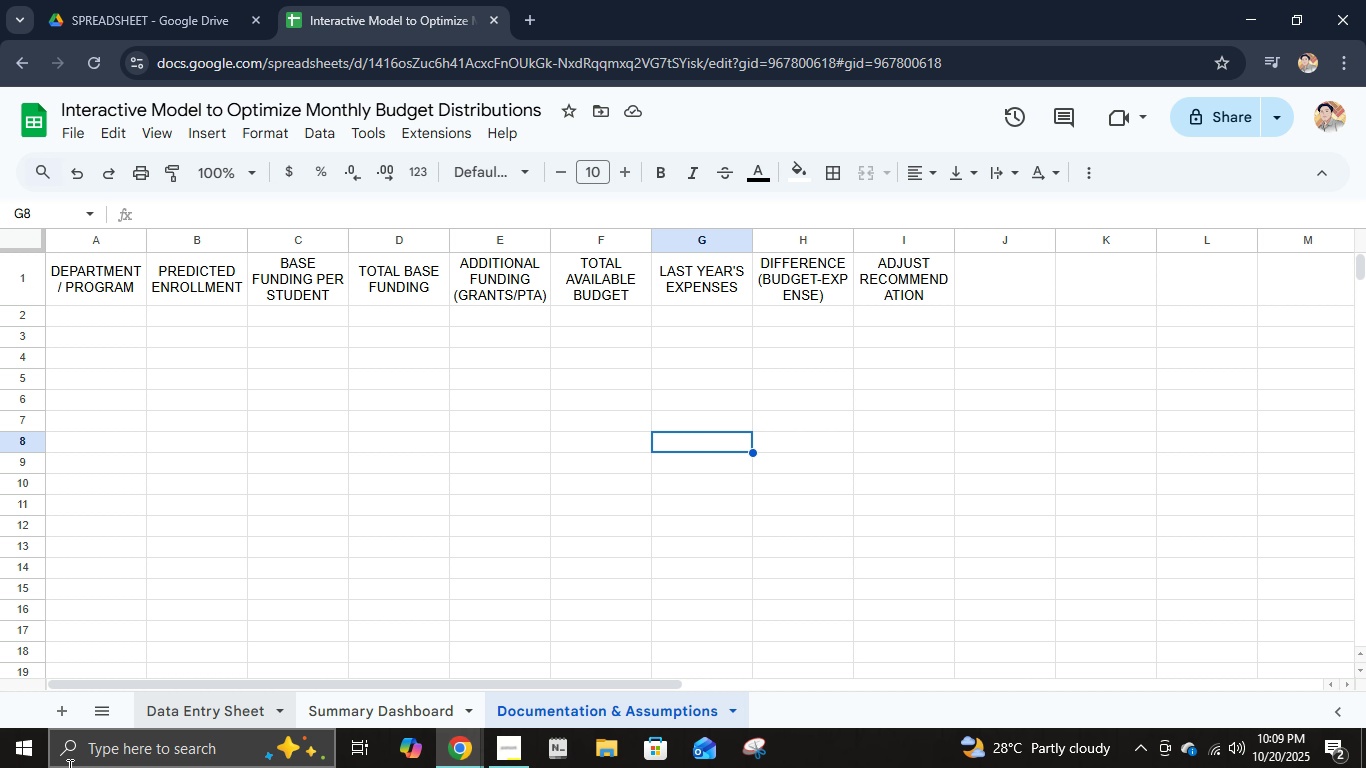 
wait(13.6)
 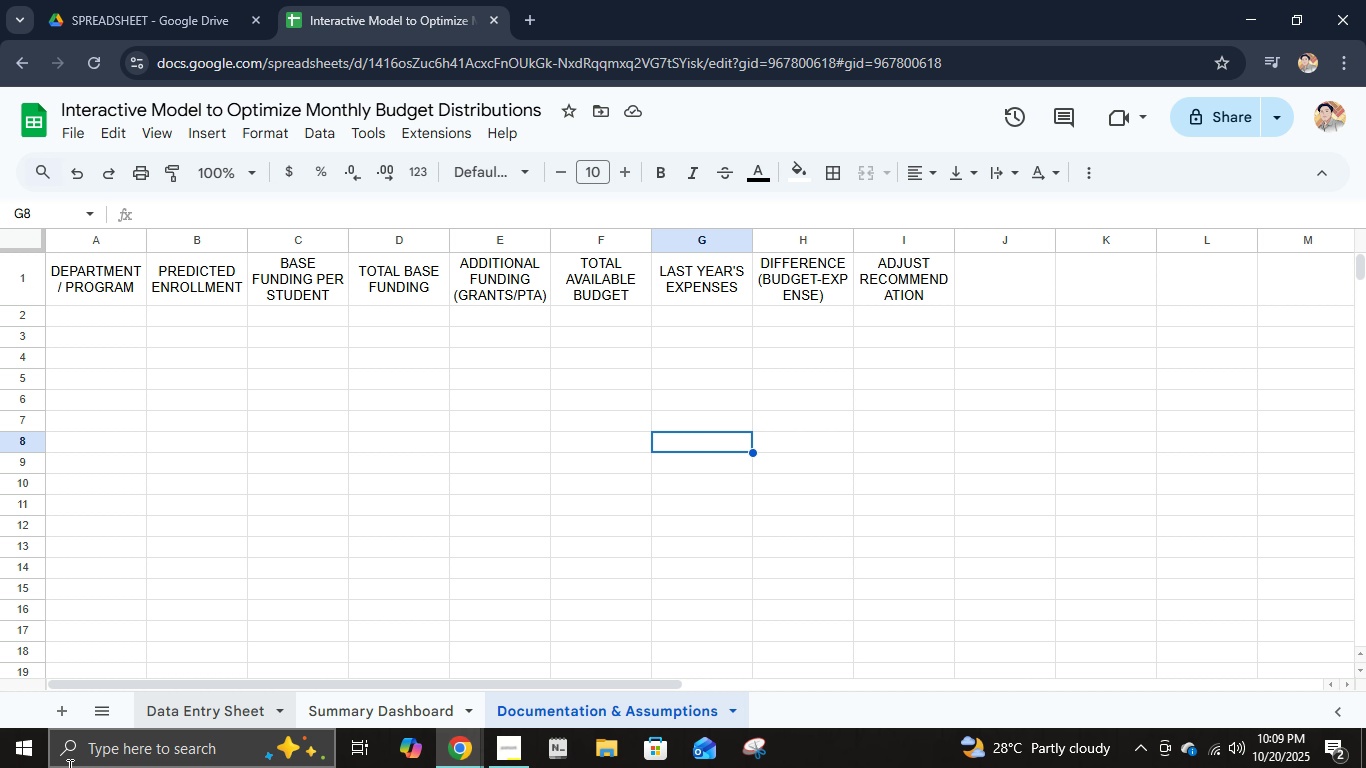 
left_click([193, 262])
 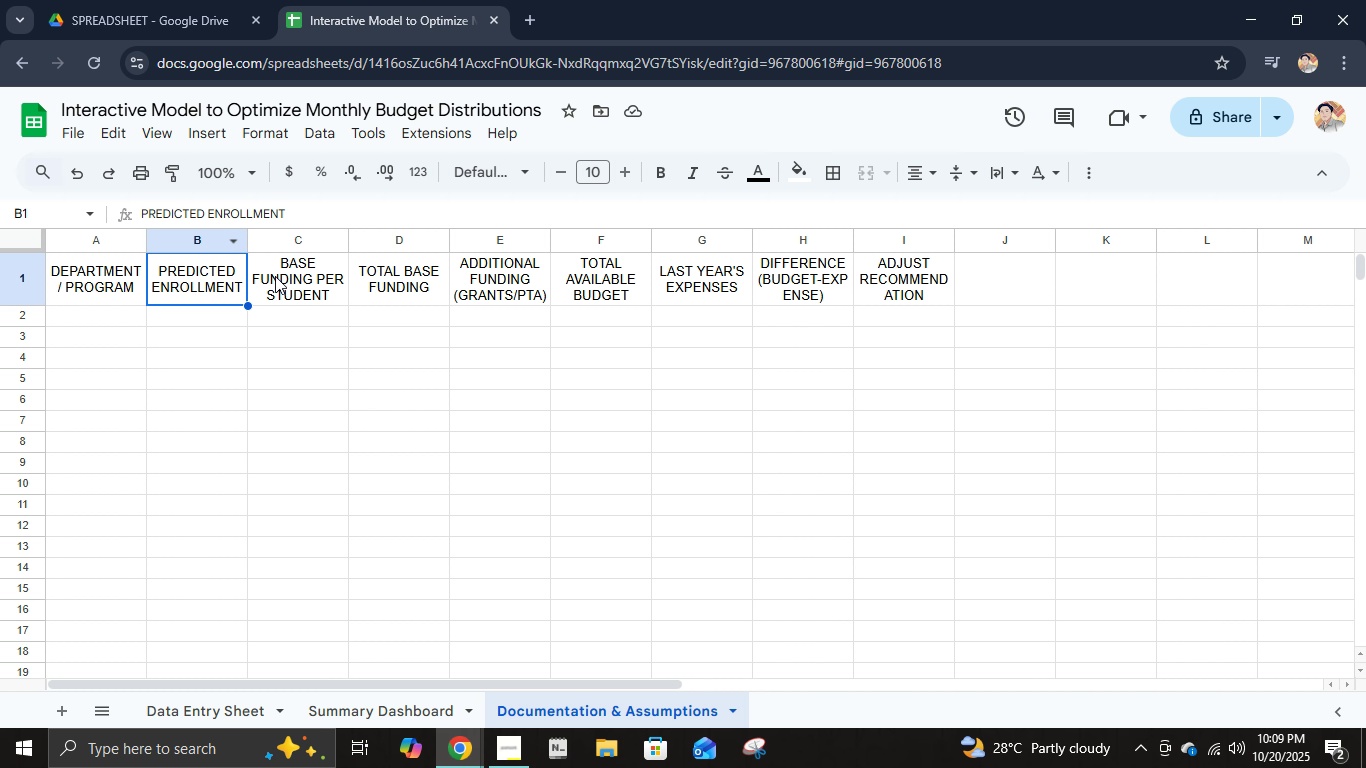 
wait(5.09)
 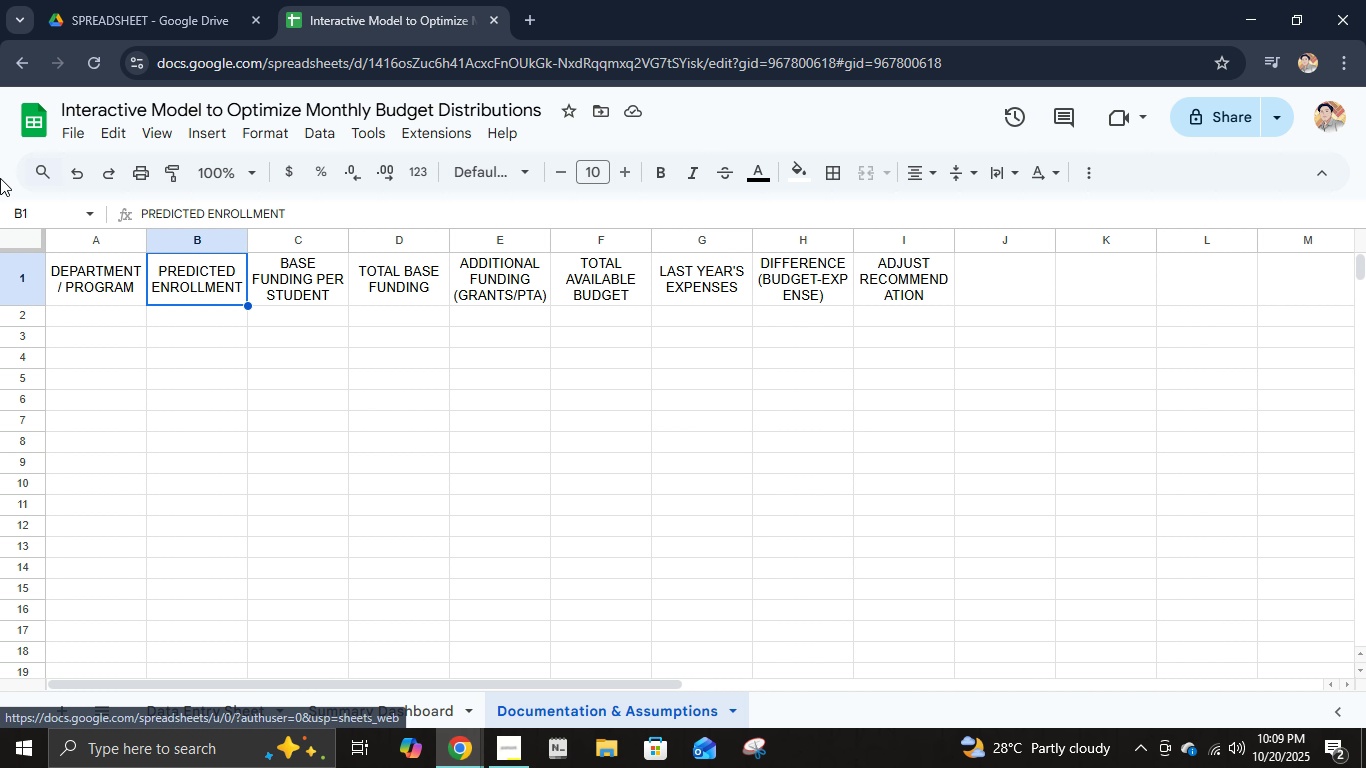 
left_click([279, 275])
 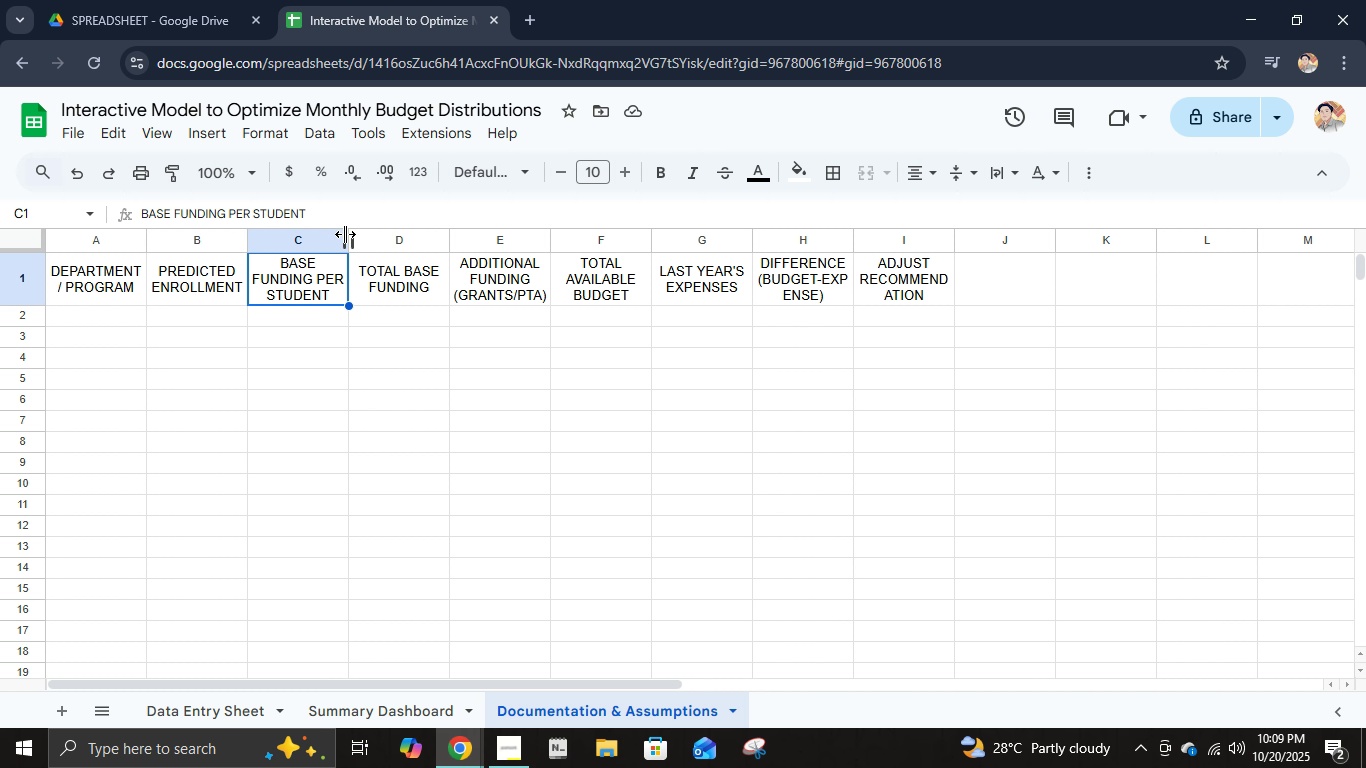 
left_click_drag(start_coordinate=[347, 234], to_coordinate=[365, 238])
 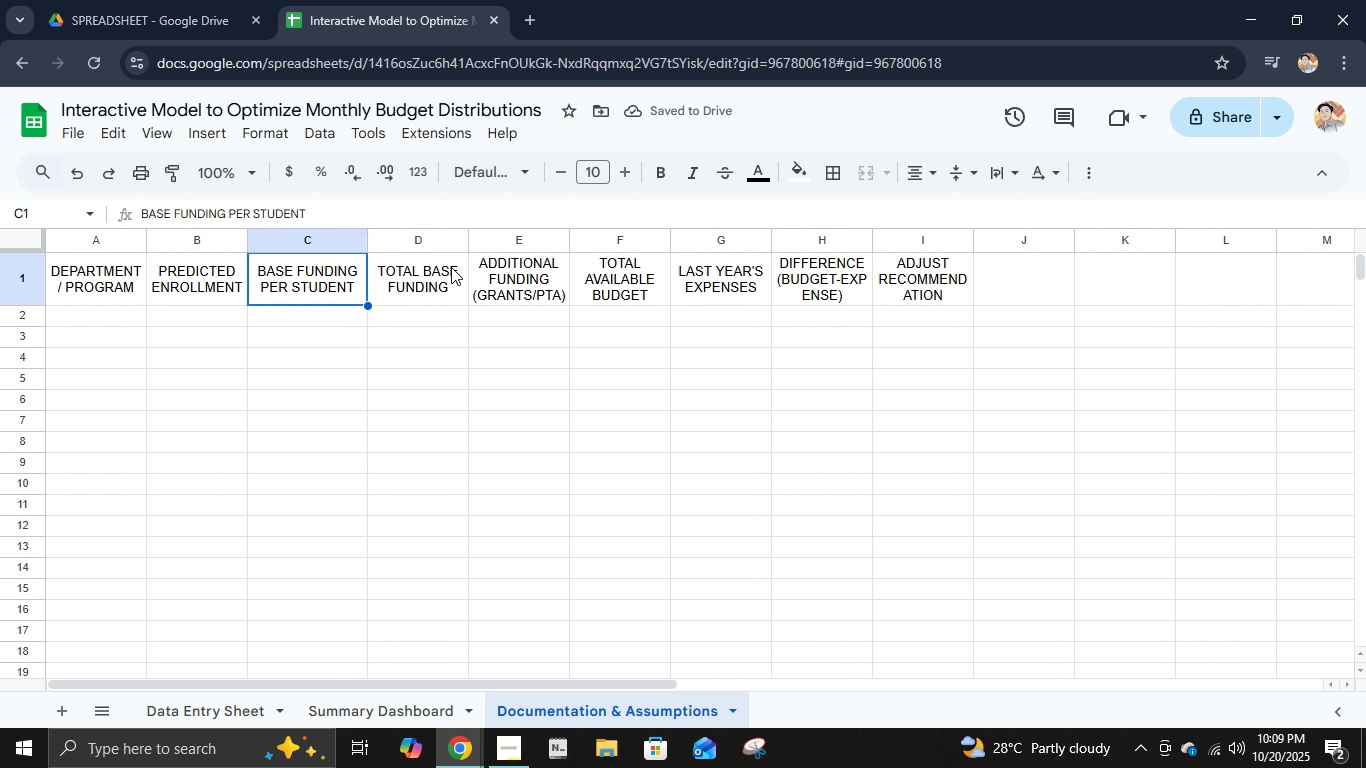 
left_click_drag(start_coordinate=[468, 241], to_coordinate=[484, 245])
 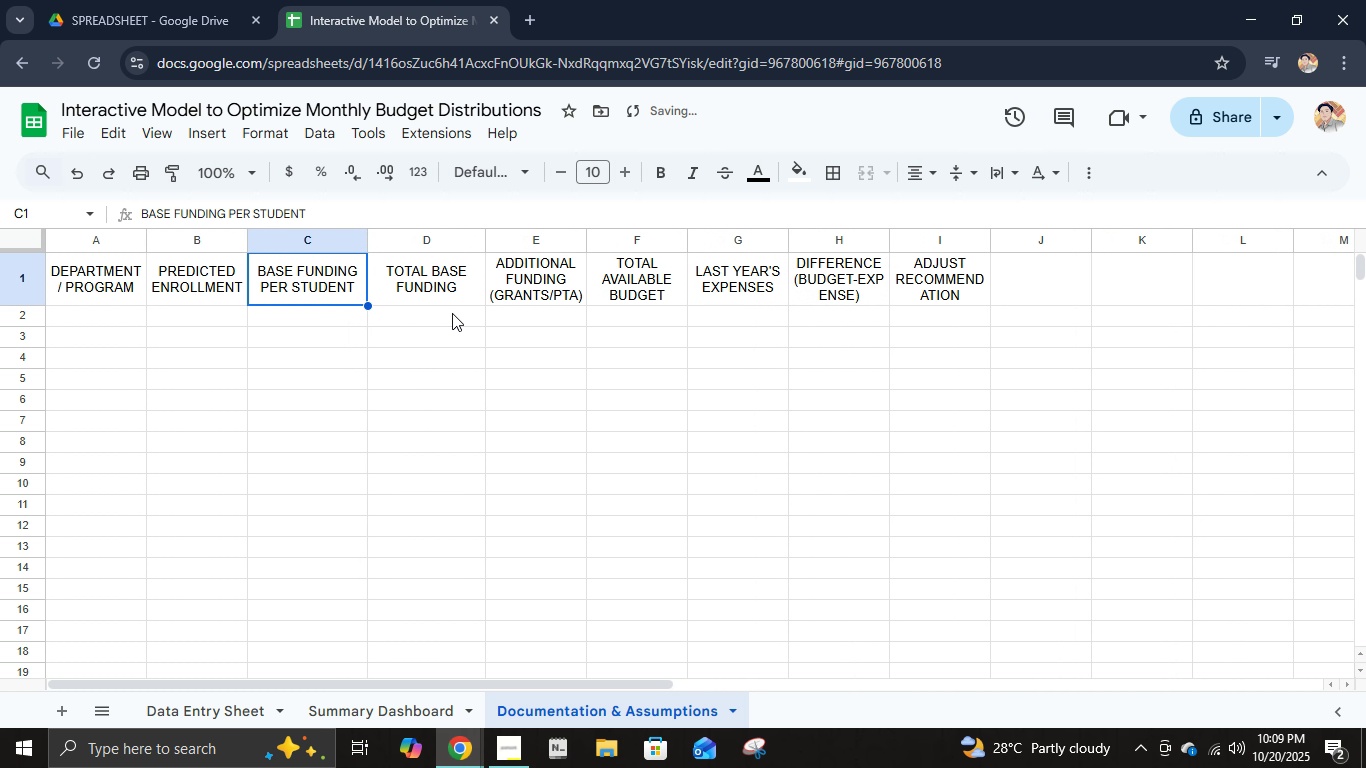 
key(Control+Z)
 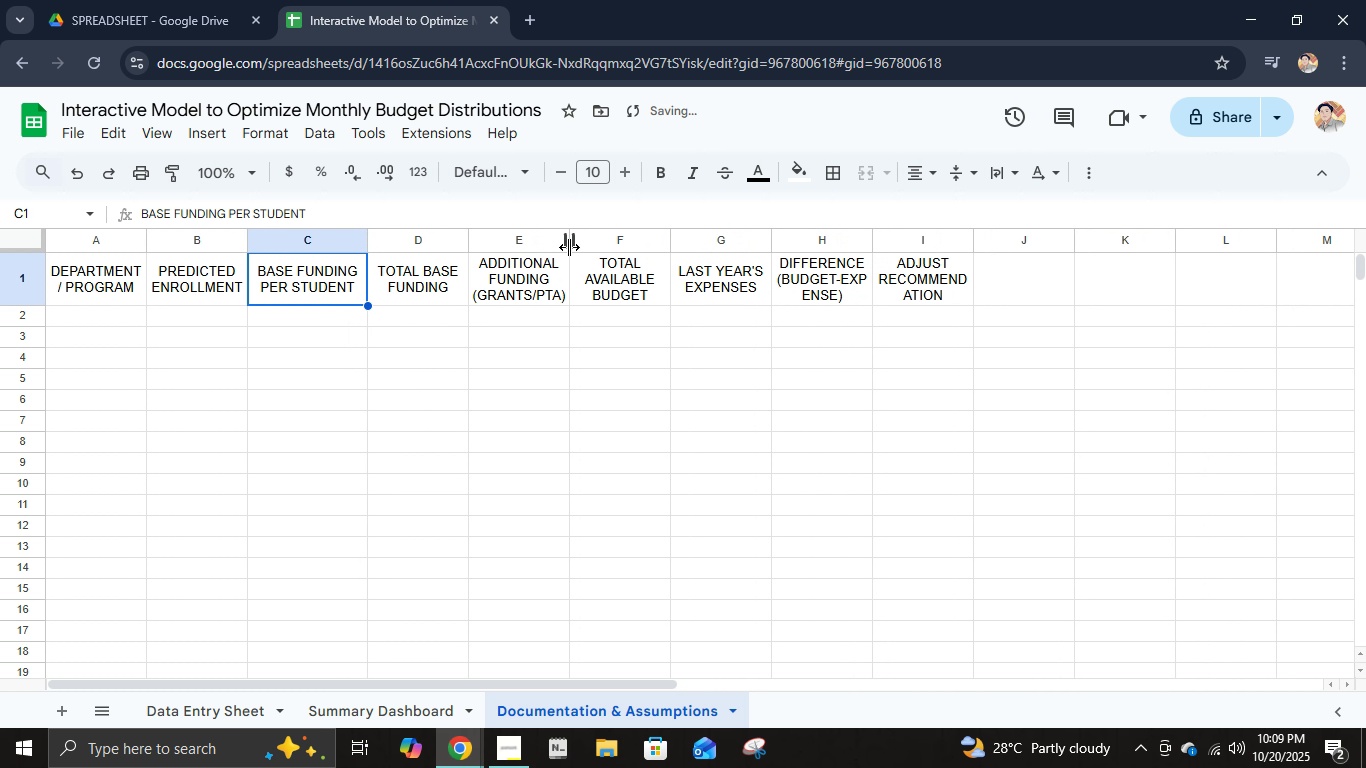 
left_click_drag(start_coordinate=[569, 247], to_coordinate=[589, 252])
 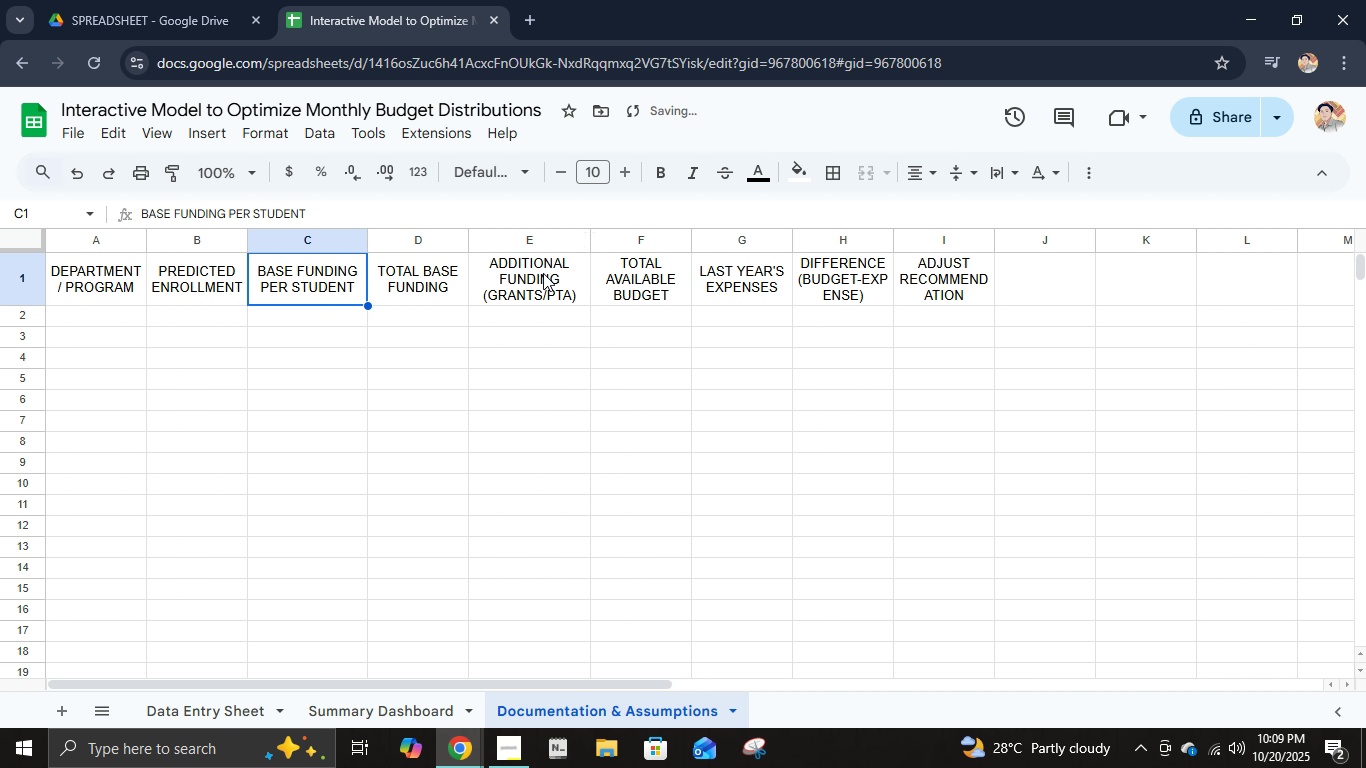 
key(Control+ControlLeft)
 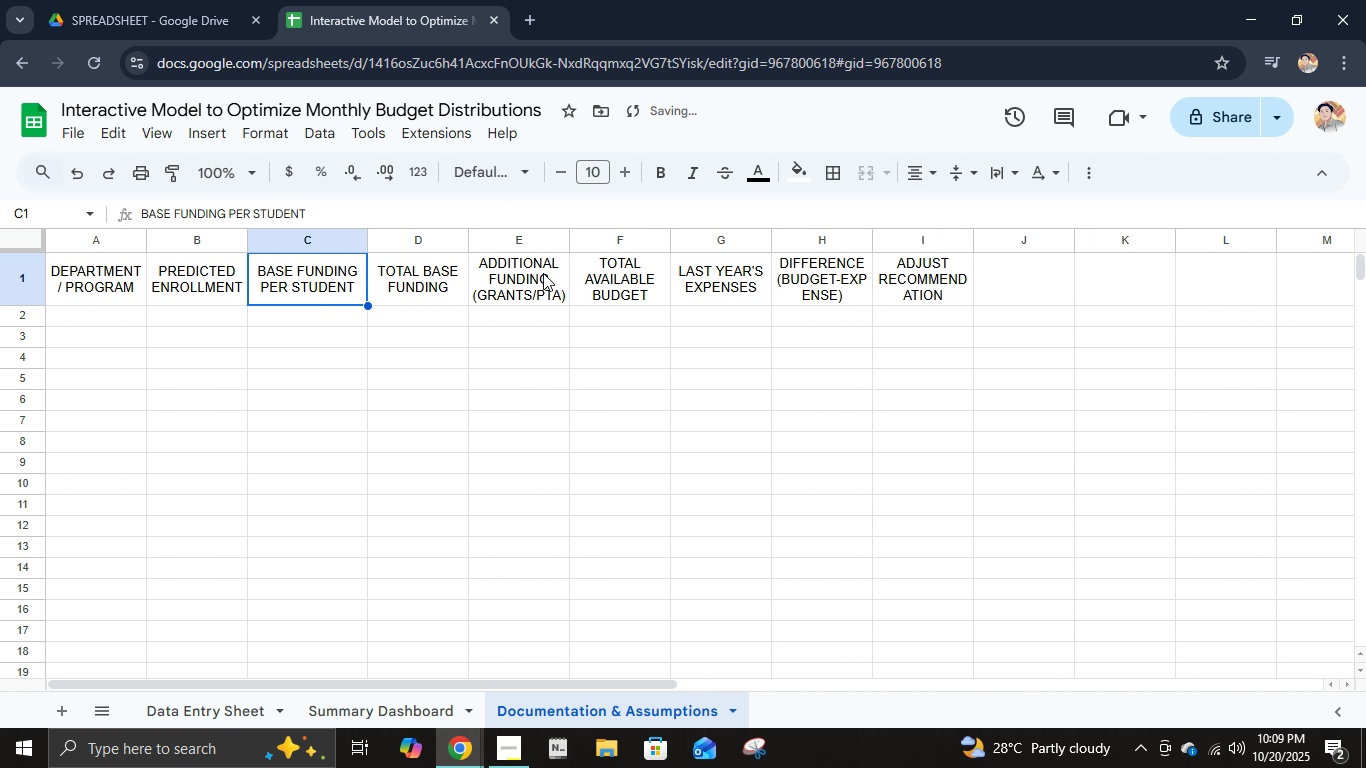 
key(Control+Z)
 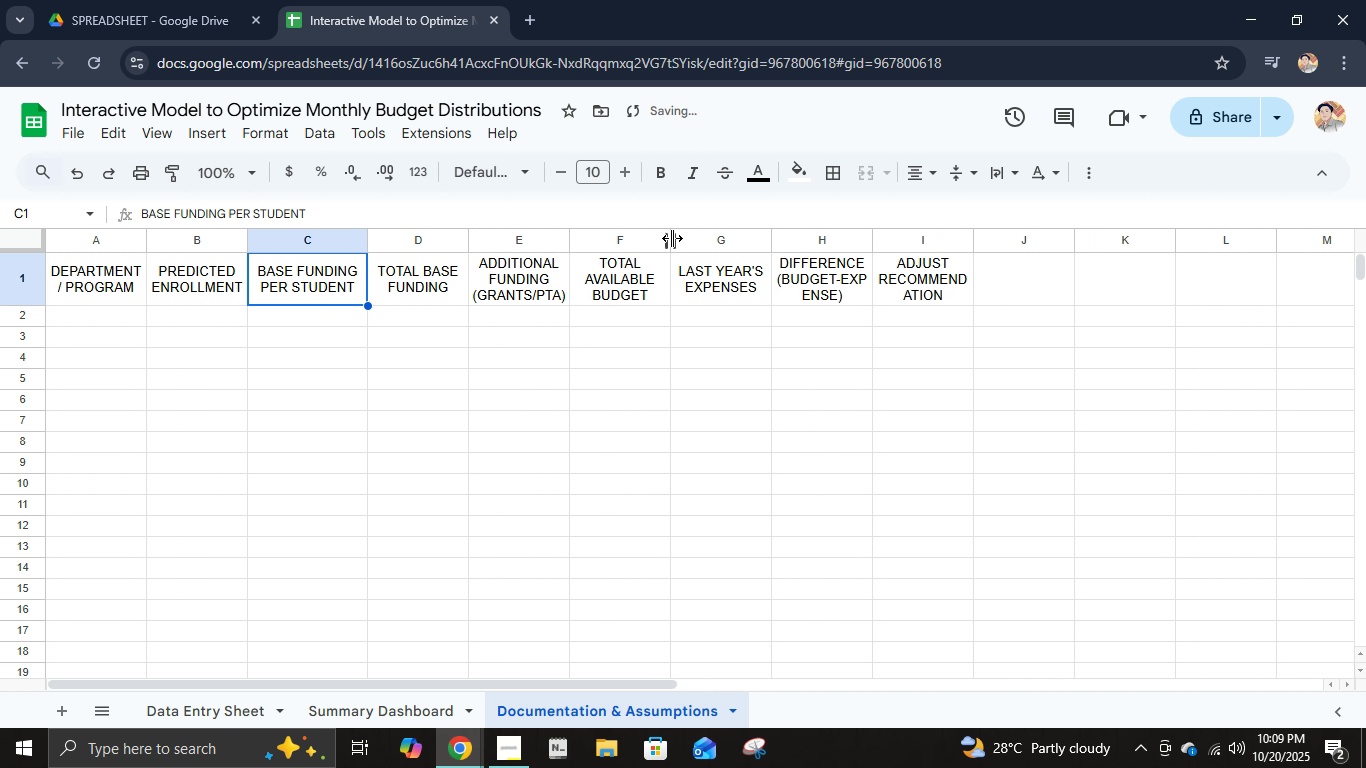 
left_click_drag(start_coordinate=[671, 247], to_coordinate=[689, 254])
 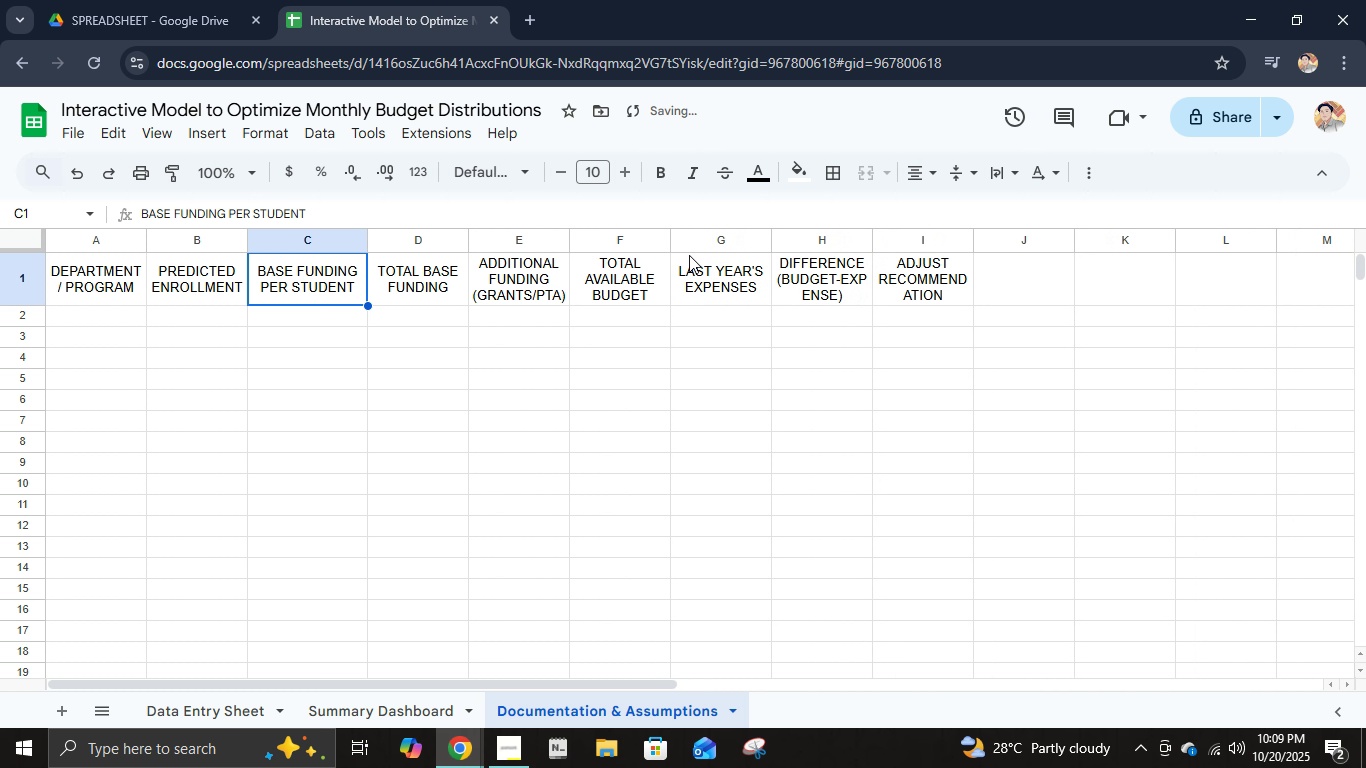 
key(Control+ControlLeft)
 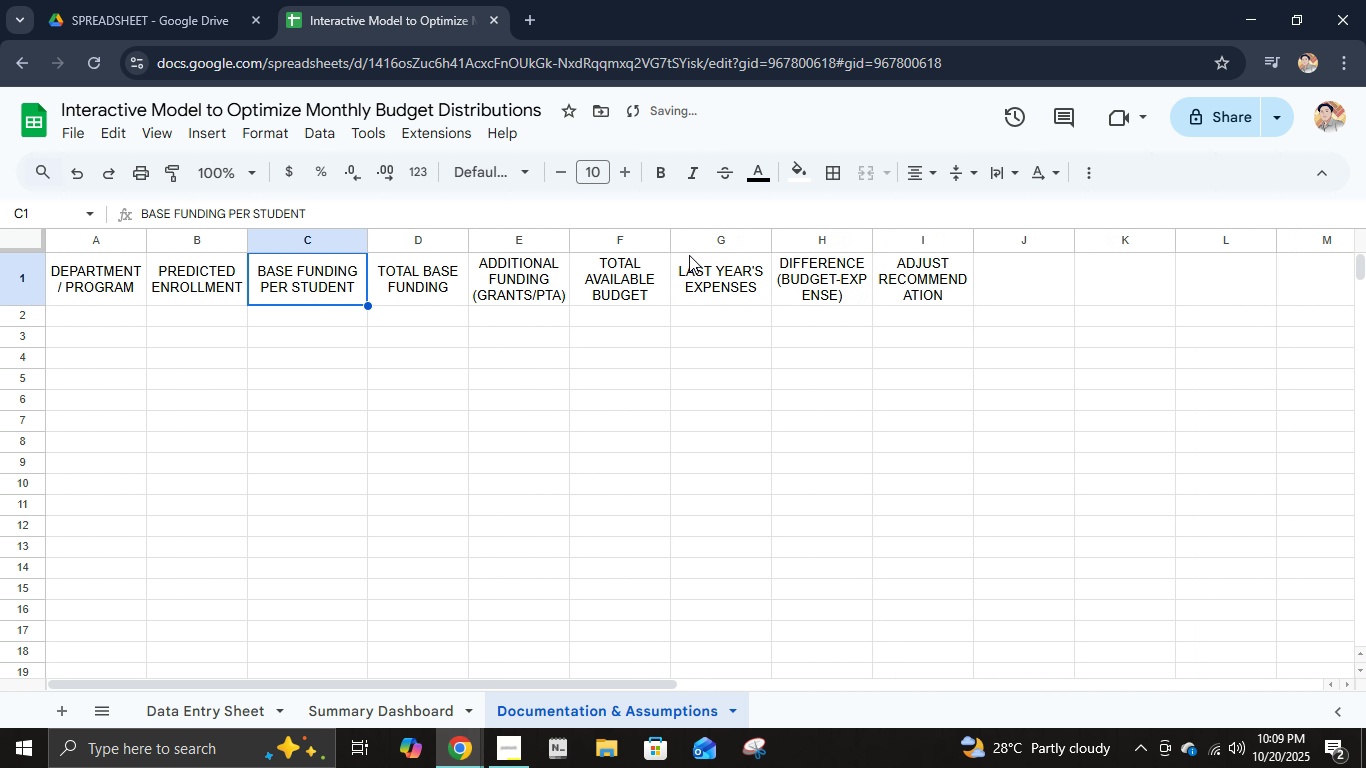 
key(Control+Z)
 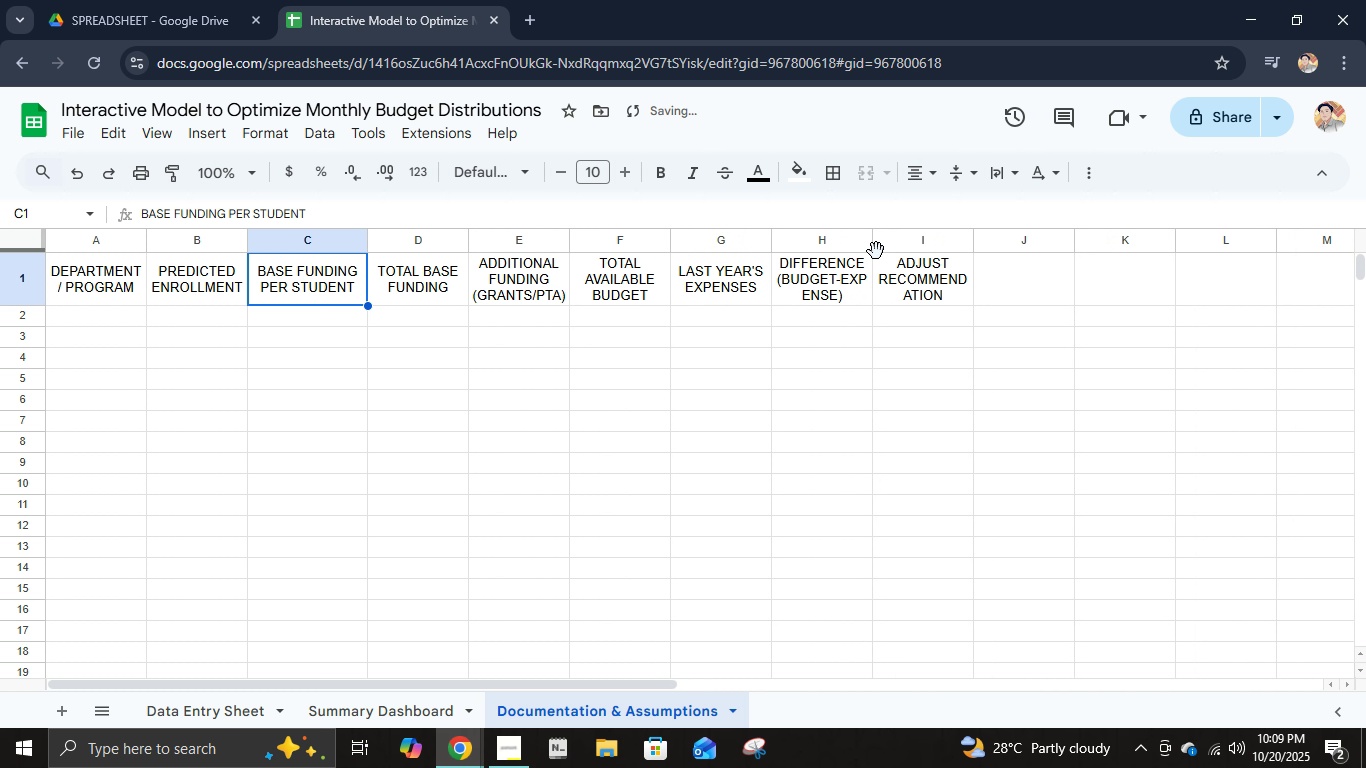 
left_click_drag(start_coordinate=[872, 246], to_coordinate=[894, 254])
 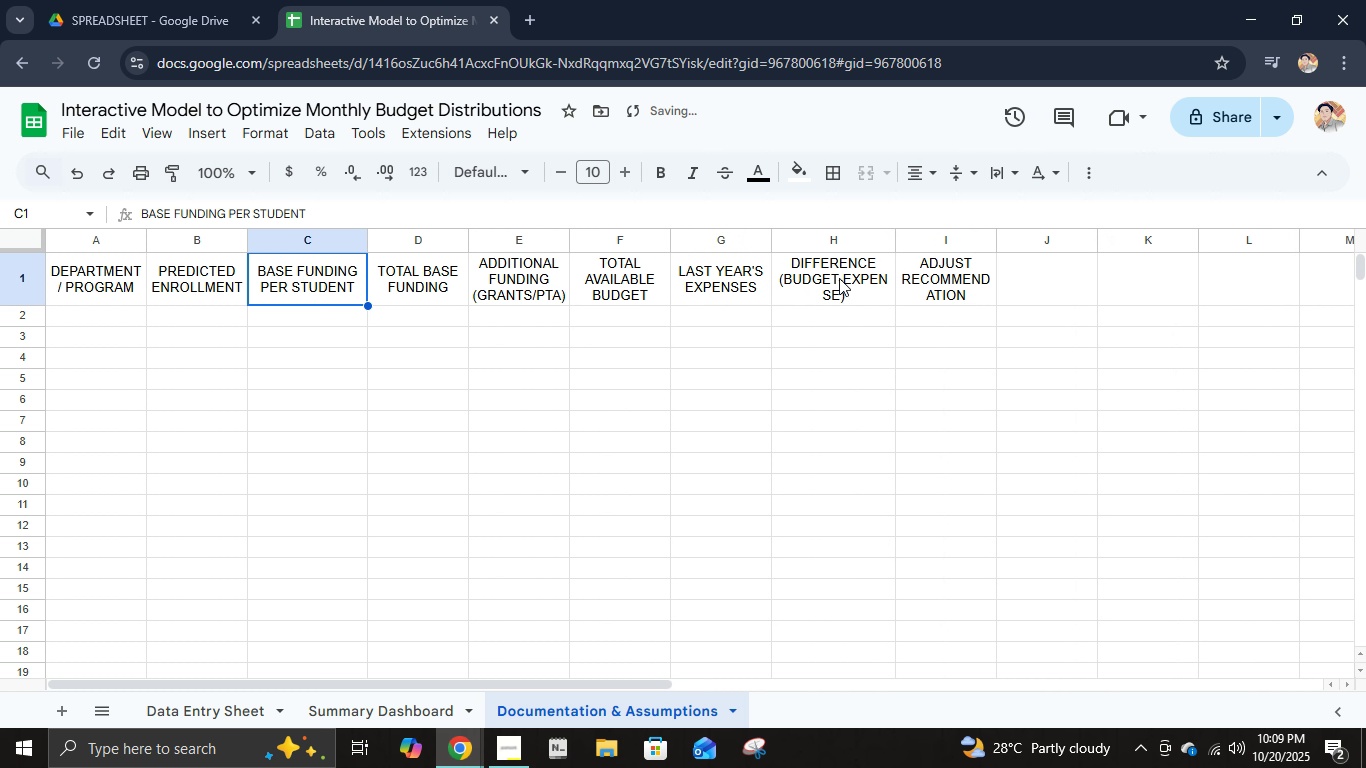 
double_click([837, 277])
 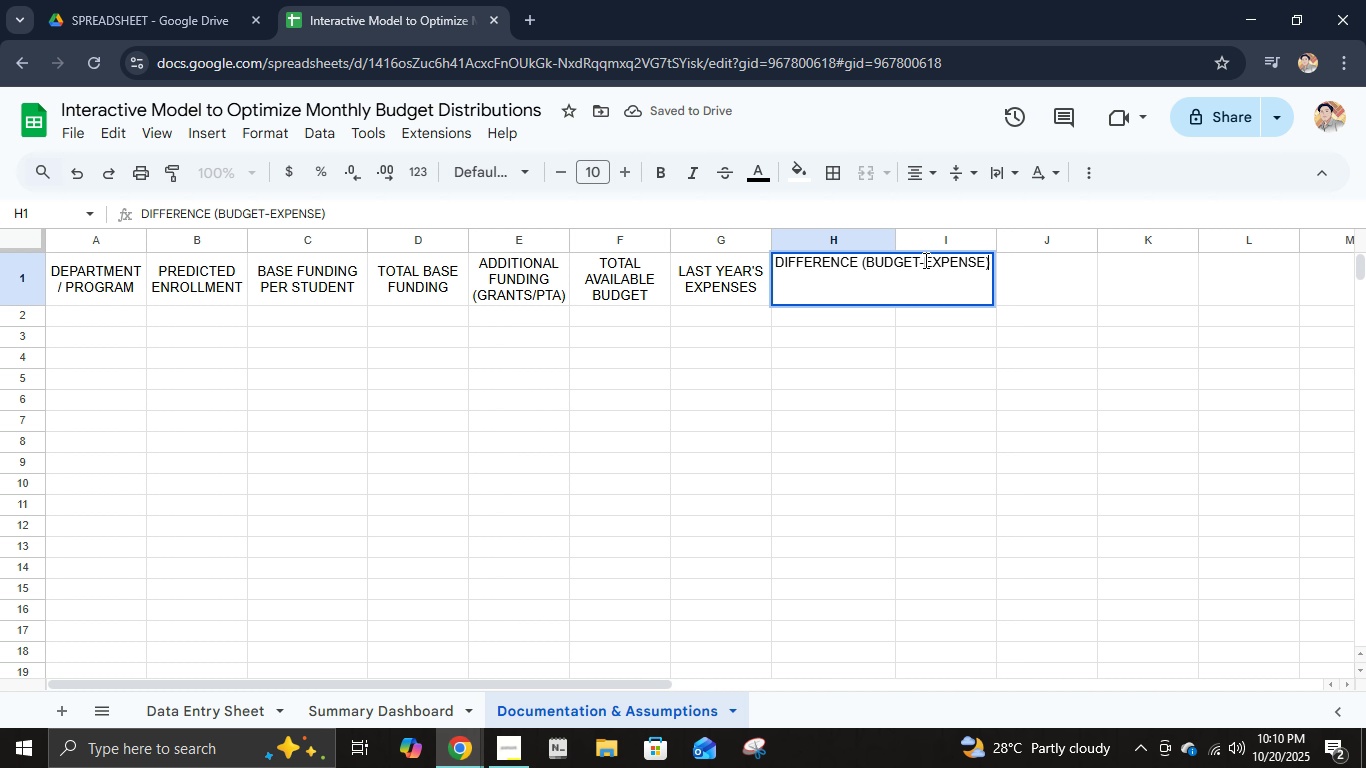 
left_click([922, 260])
 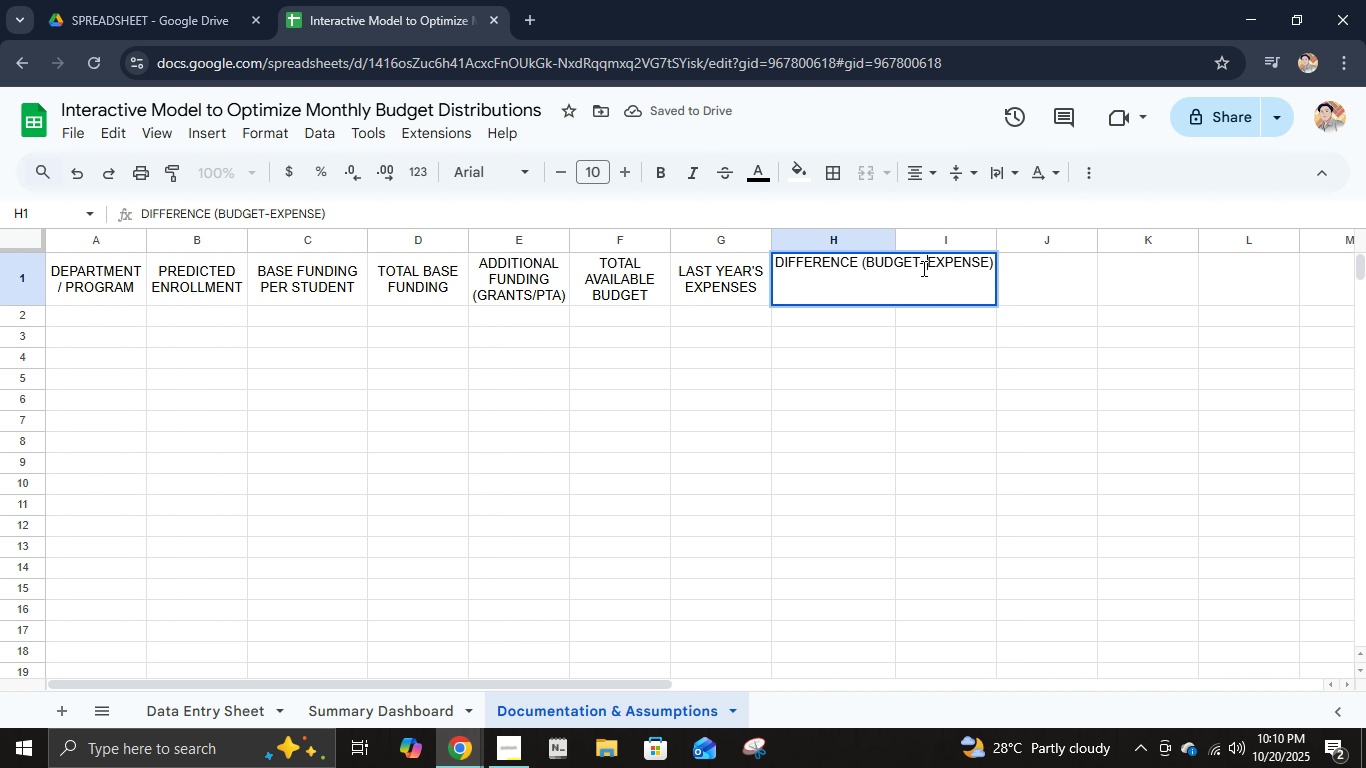 
key(Space)
 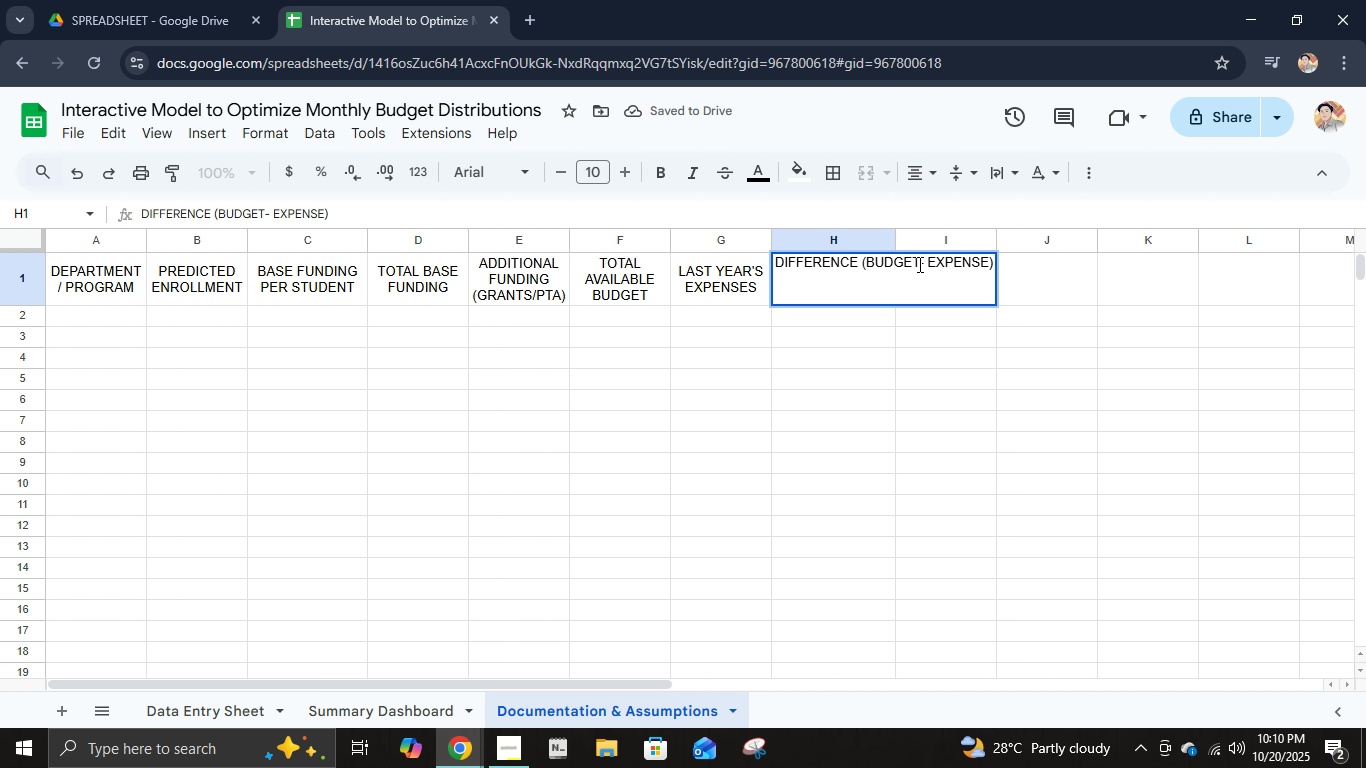 
left_click([918, 264])
 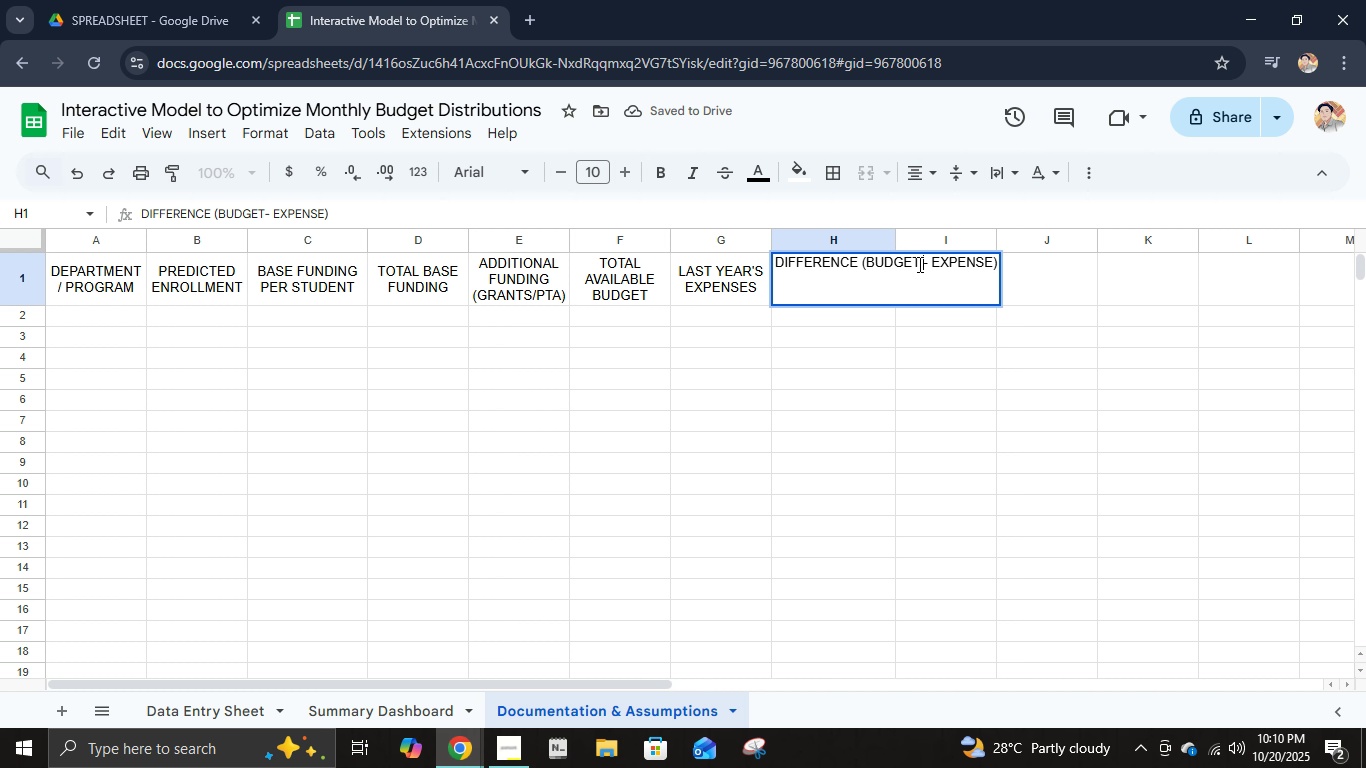 
key(Space)
 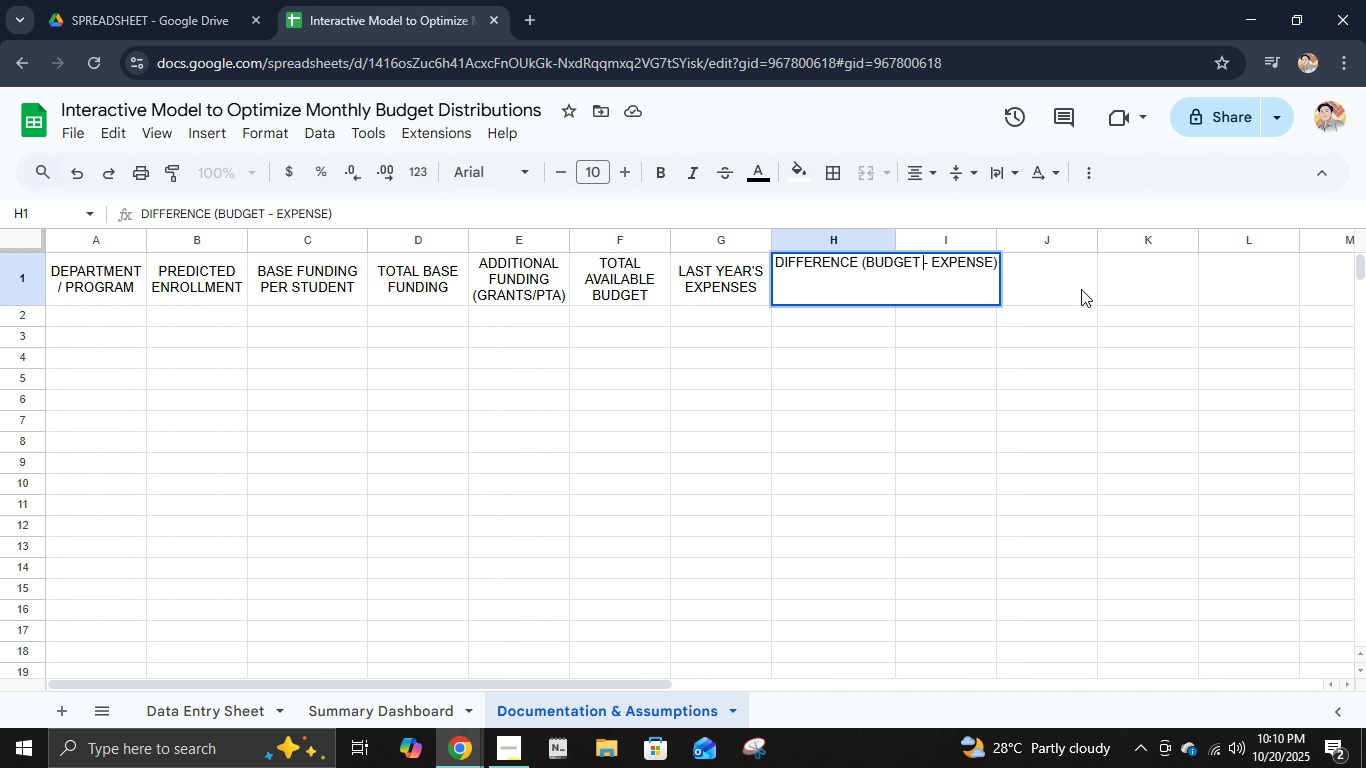 
left_click([1081, 289])
 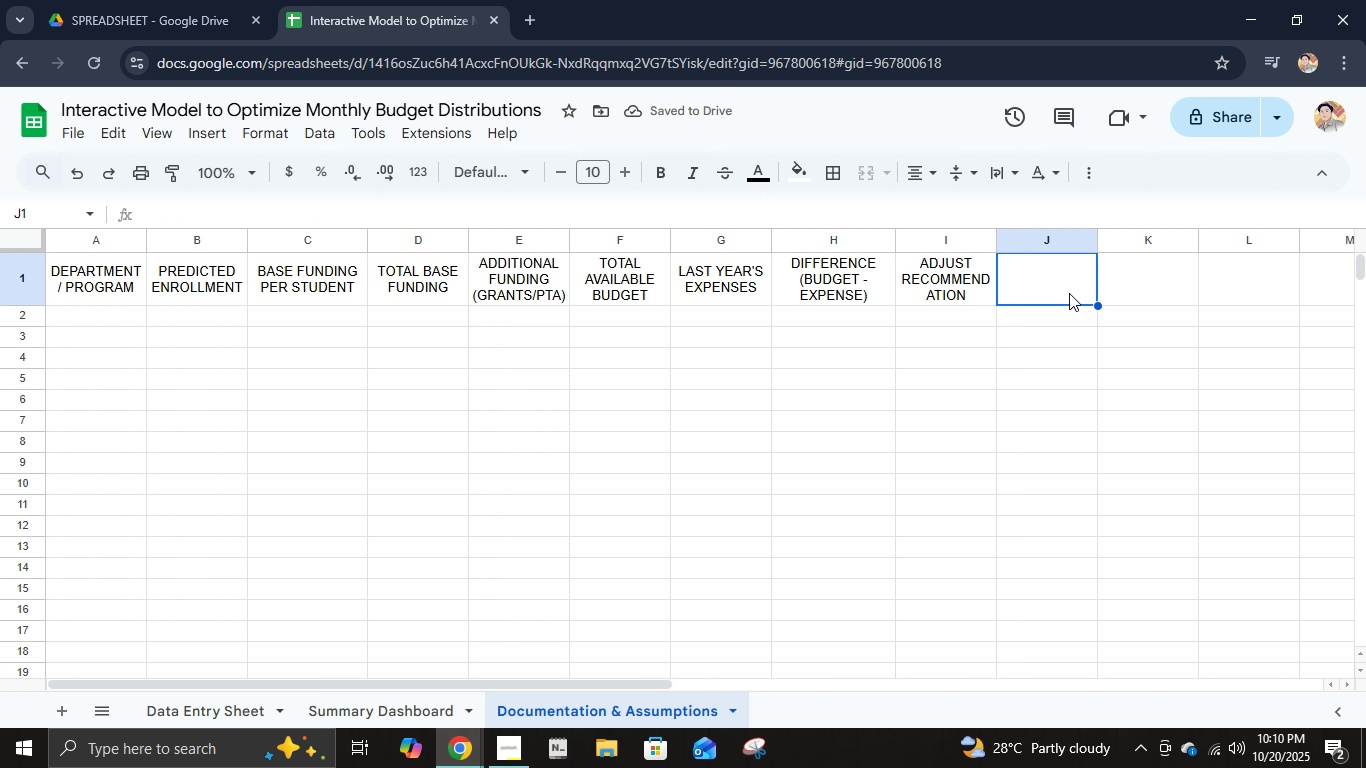 
left_click([983, 276])
 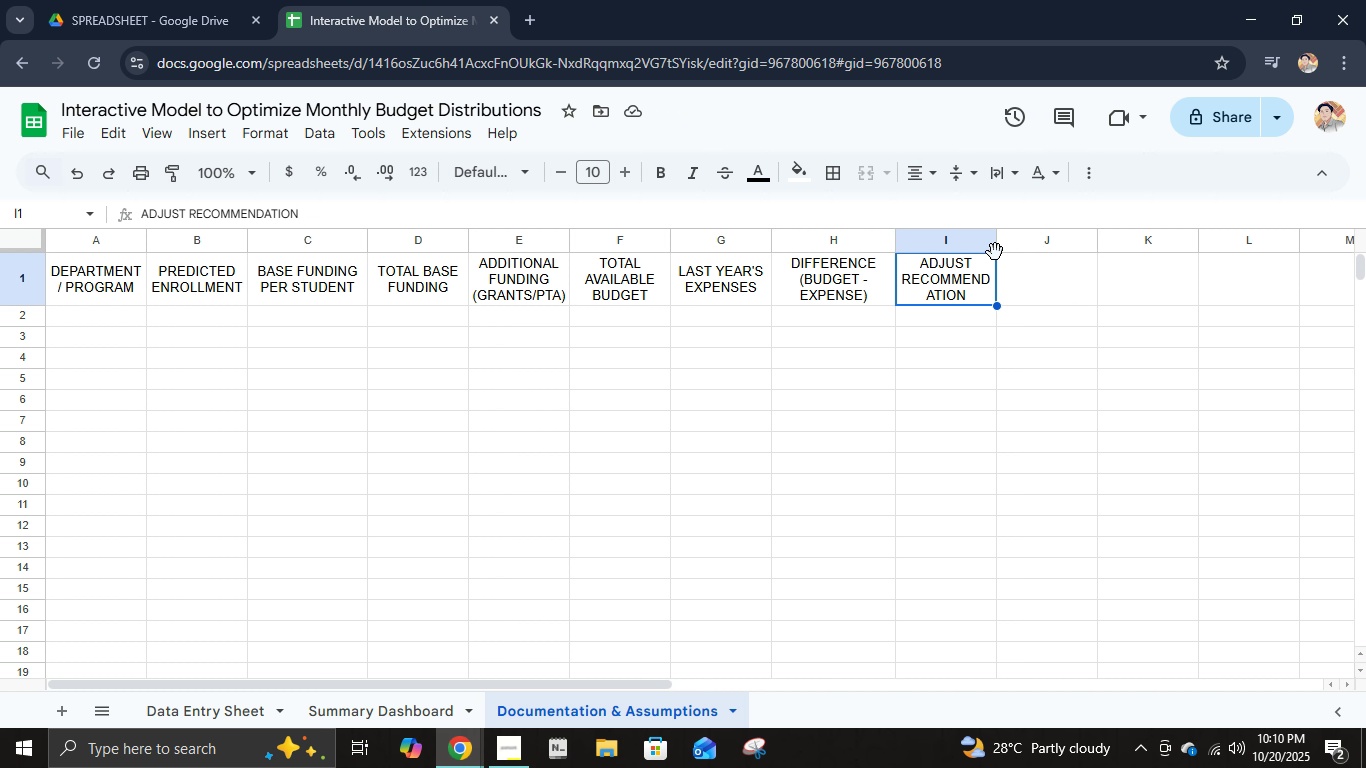 
left_click_drag(start_coordinate=[997, 242], to_coordinate=[1028, 252])
 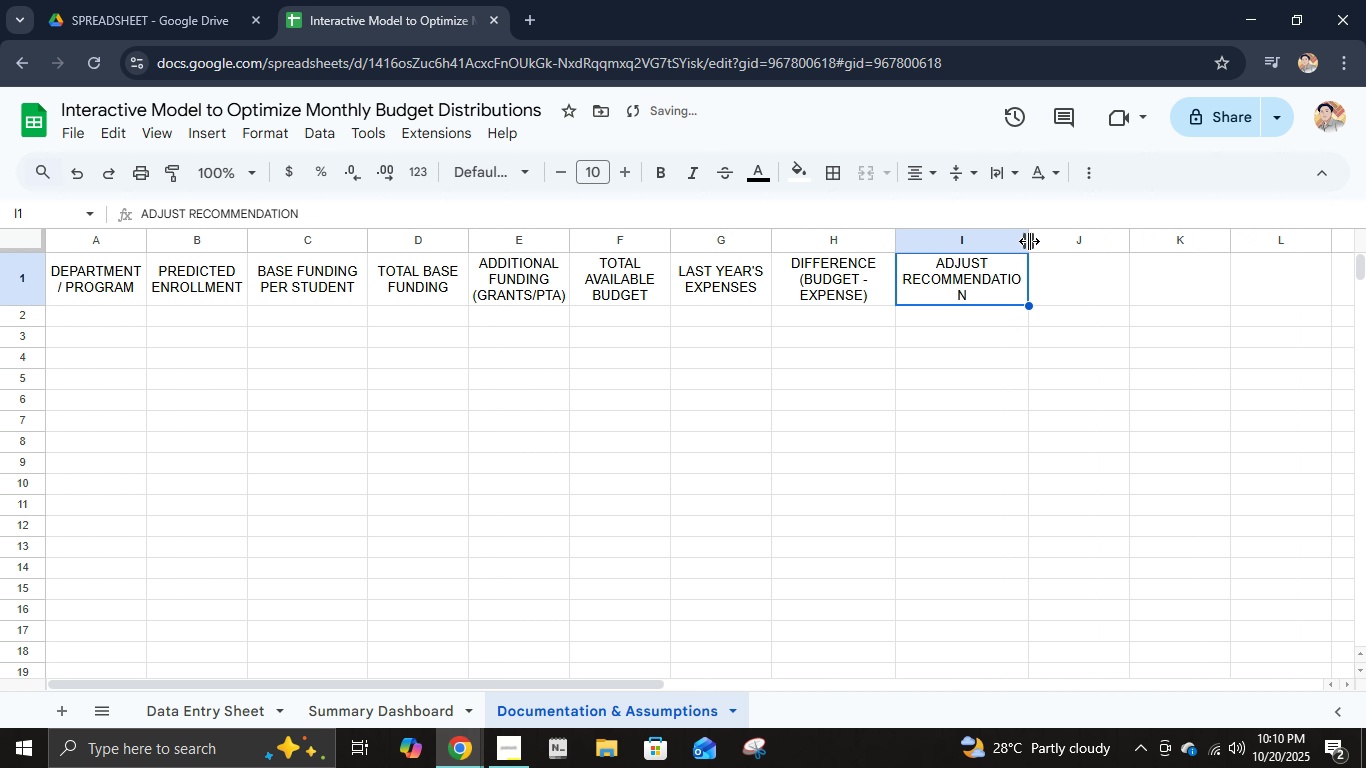 
left_click_drag(start_coordinate=[1030, 241], to_coordinate=[1045, 244])
 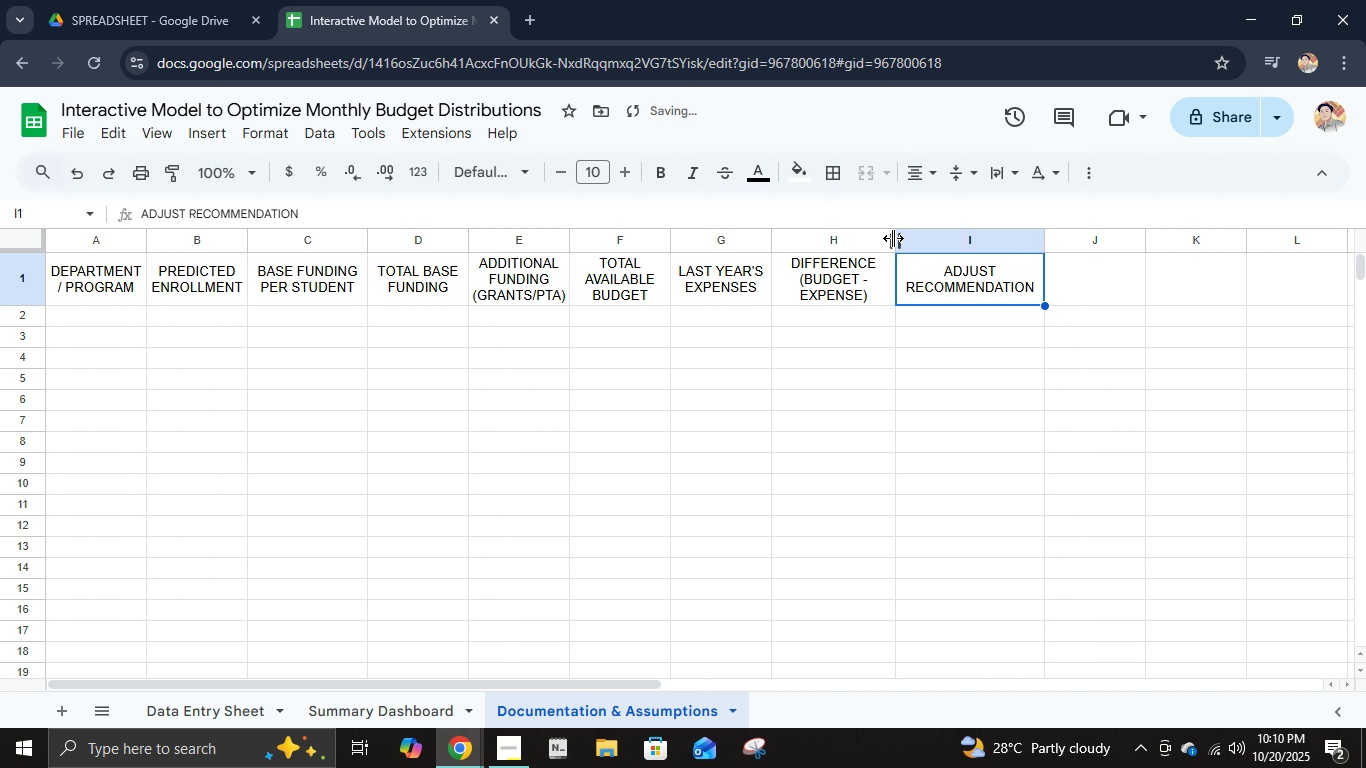 
left_click_drag(start_coordinate=[893, 238], to_coordinate=[931, 249])
 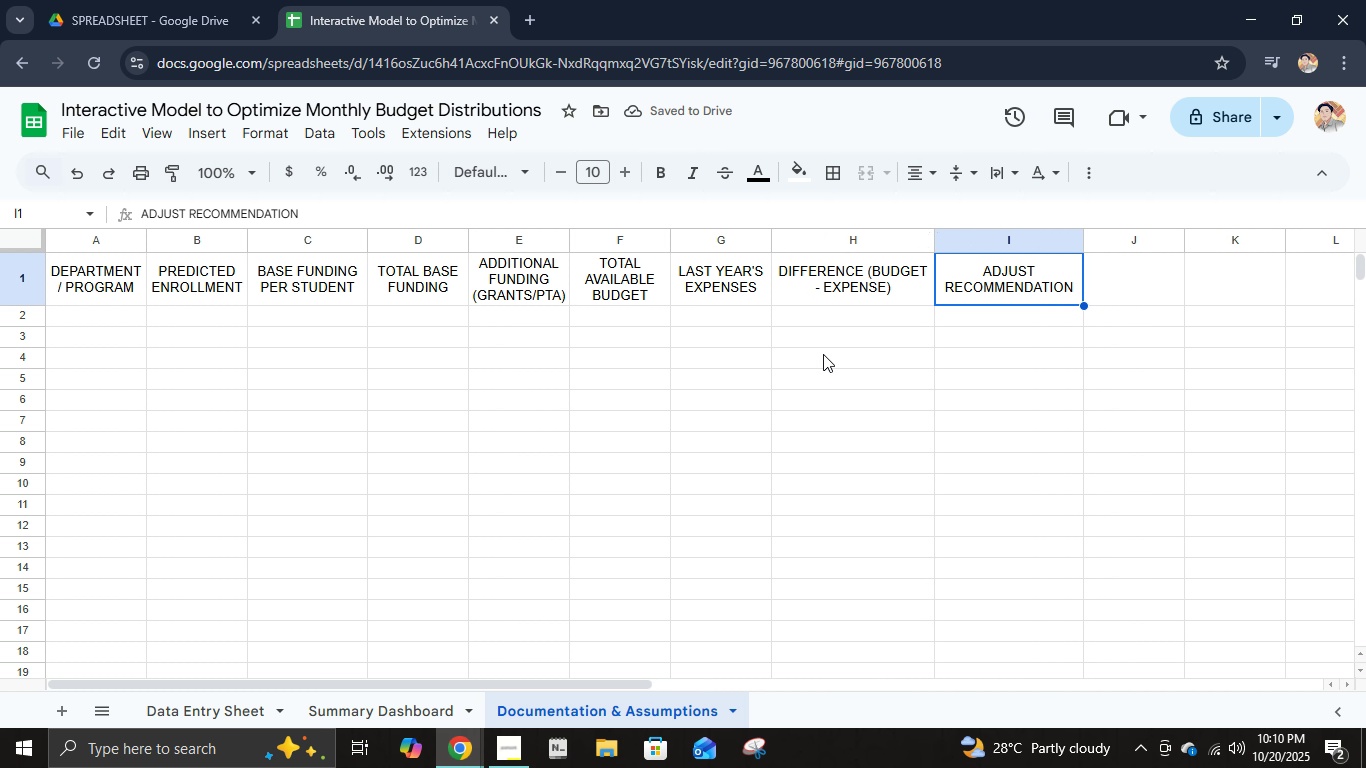 
key(Control+ControlLeft)
 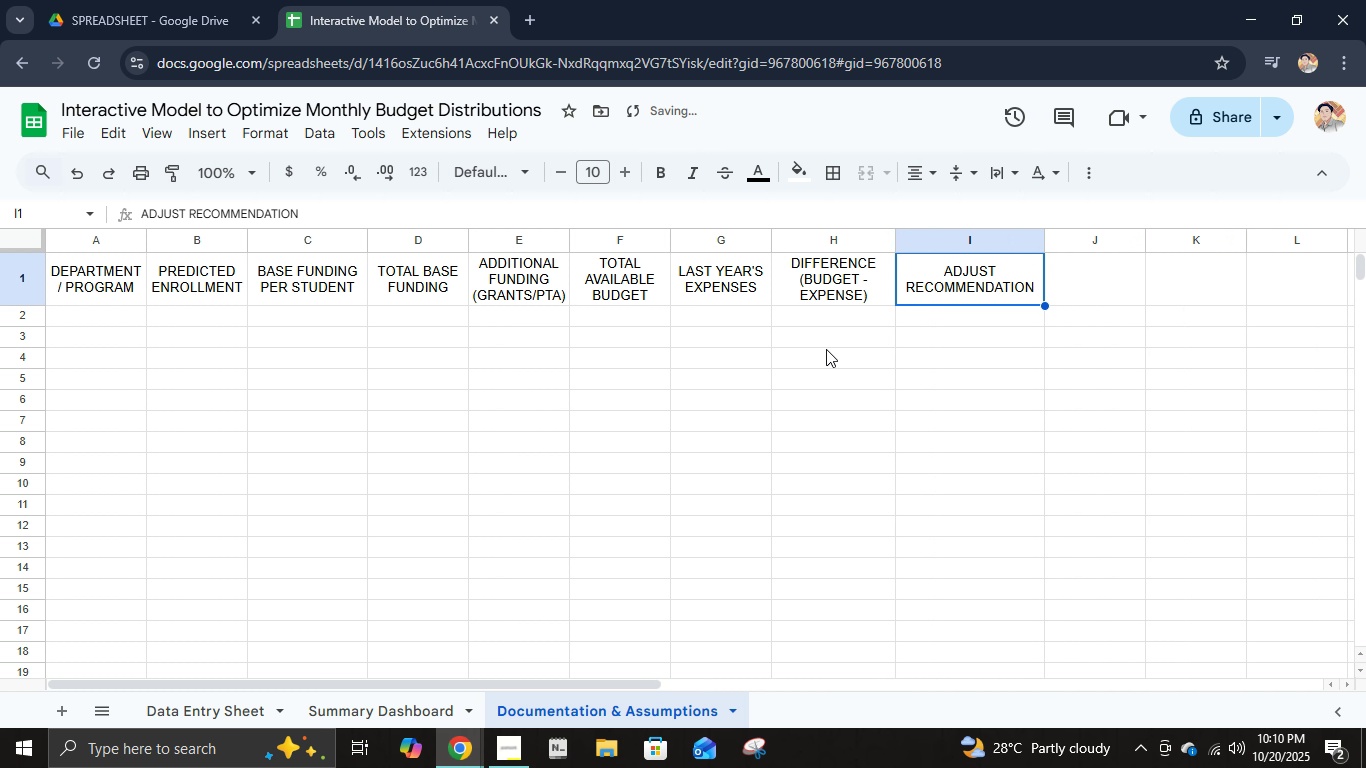 
key(Control+Z)
 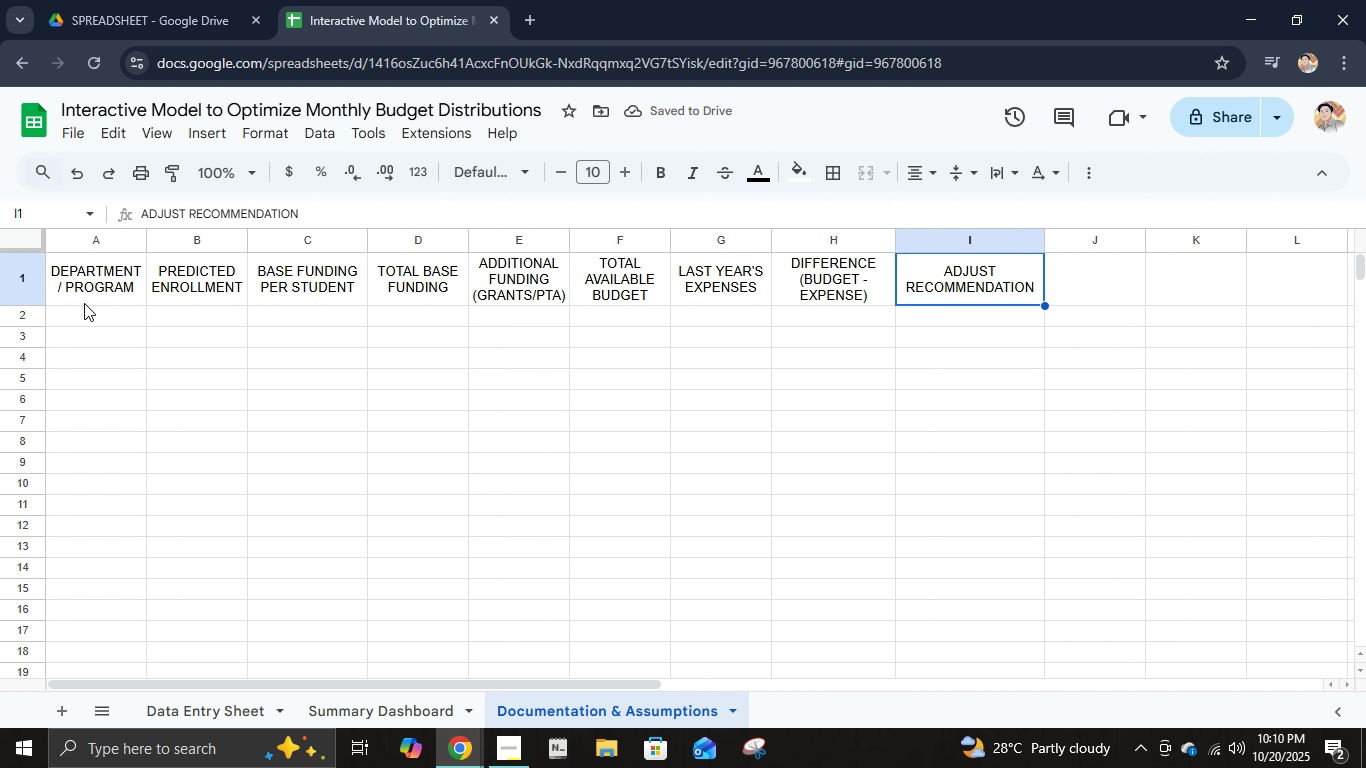 
left_click([57, 303])
 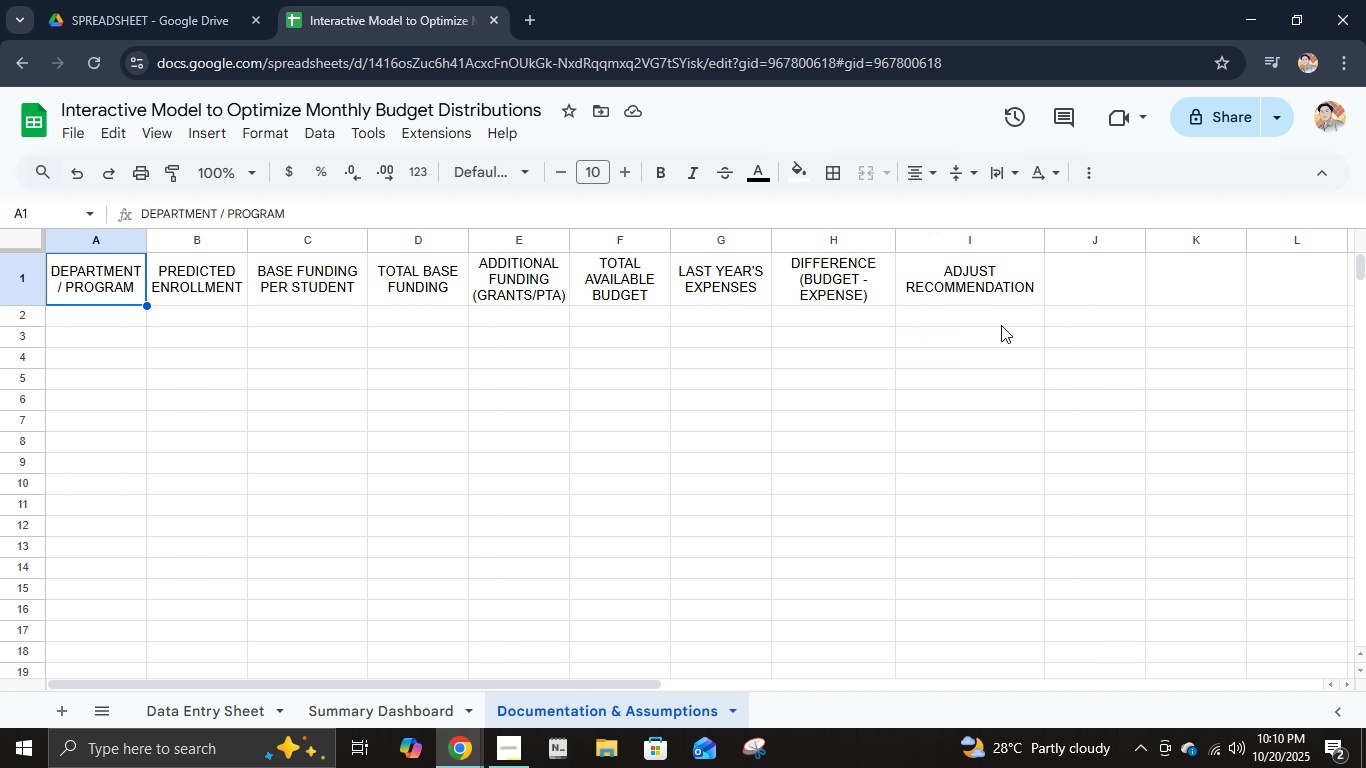 
wait(5.32)
 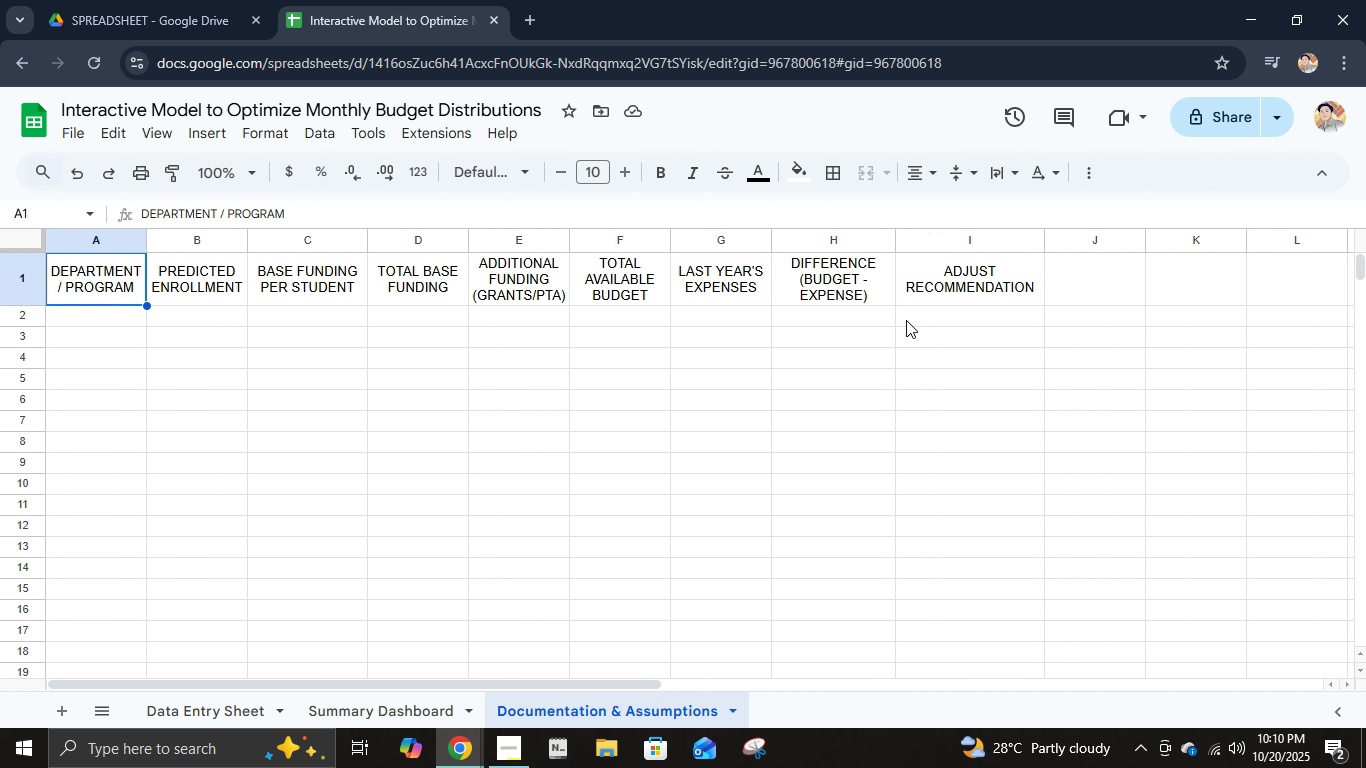 
hold_key(key=ShiftLeft, duration=0.71)
left_click([952, 276])
 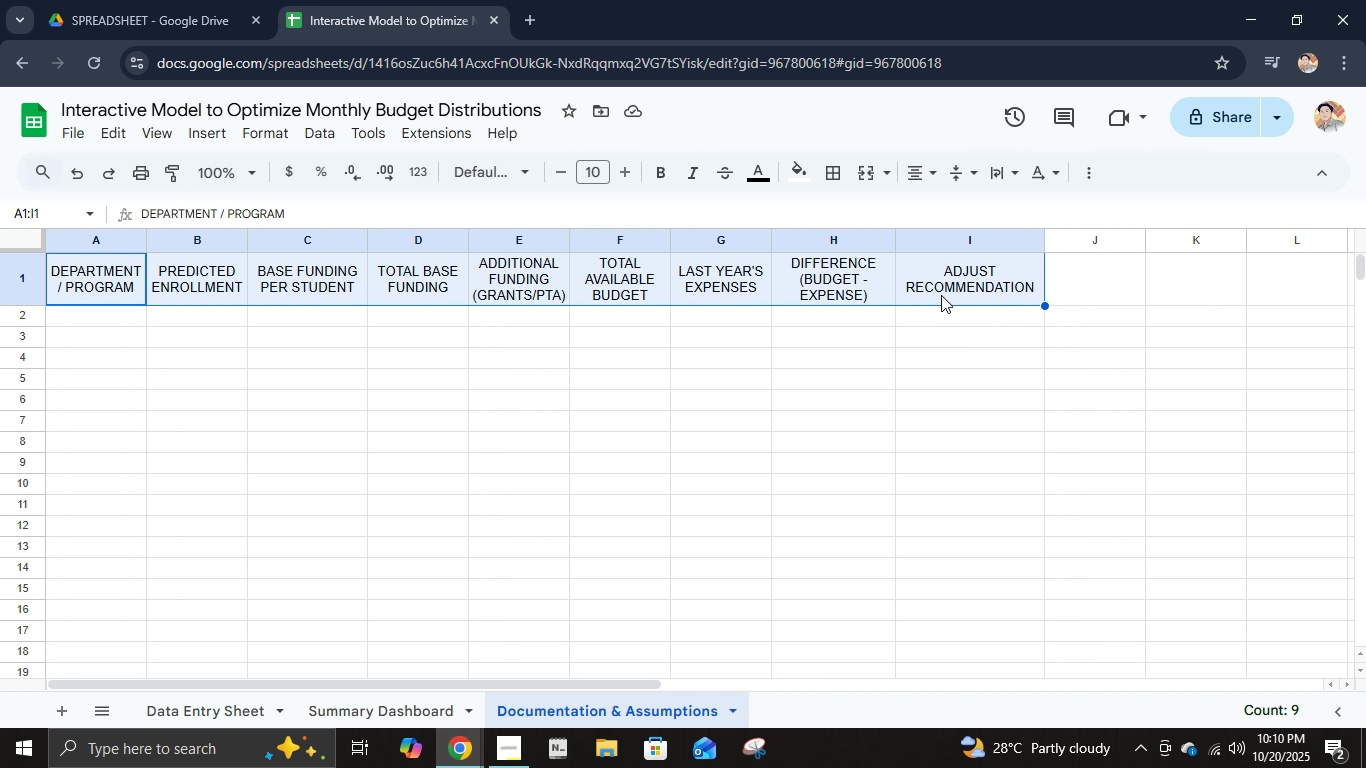 
key(Alt+Control+T)
 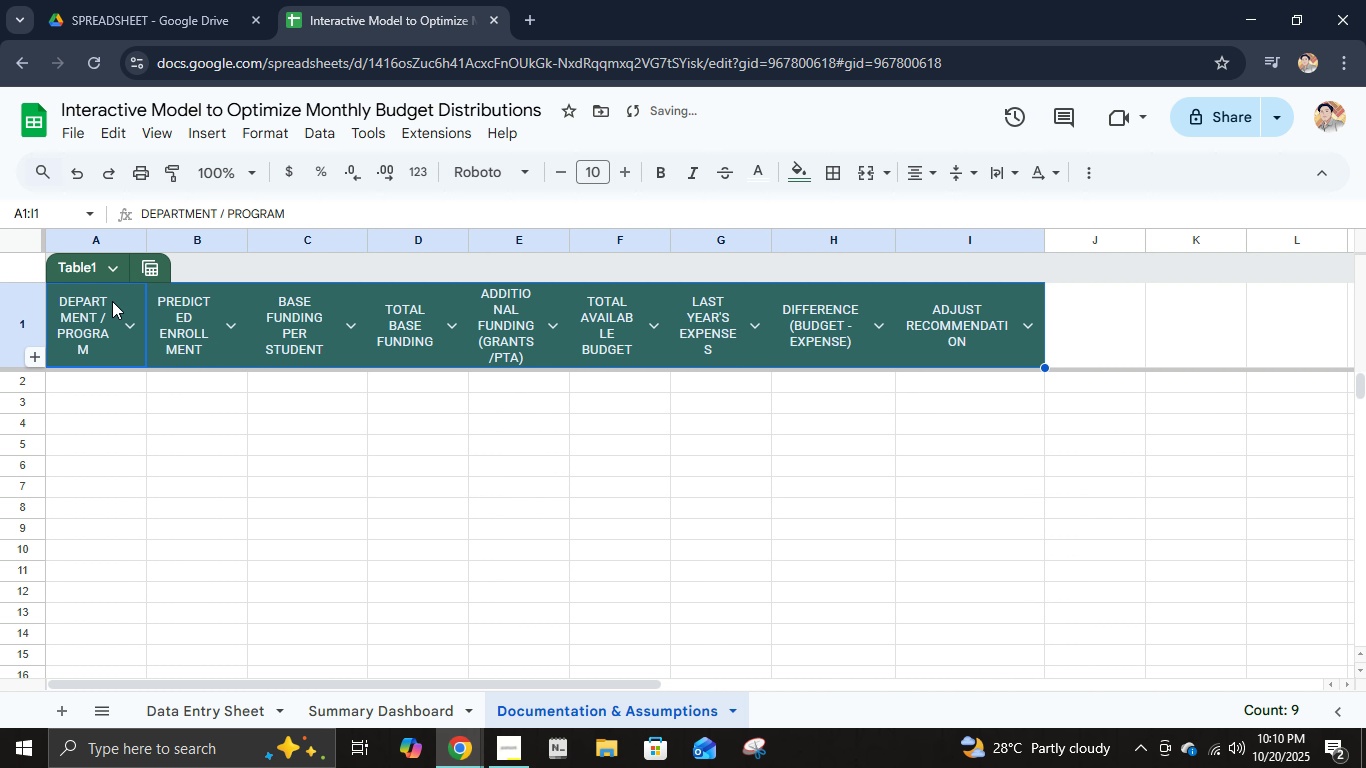 
left_click([85, 270])
 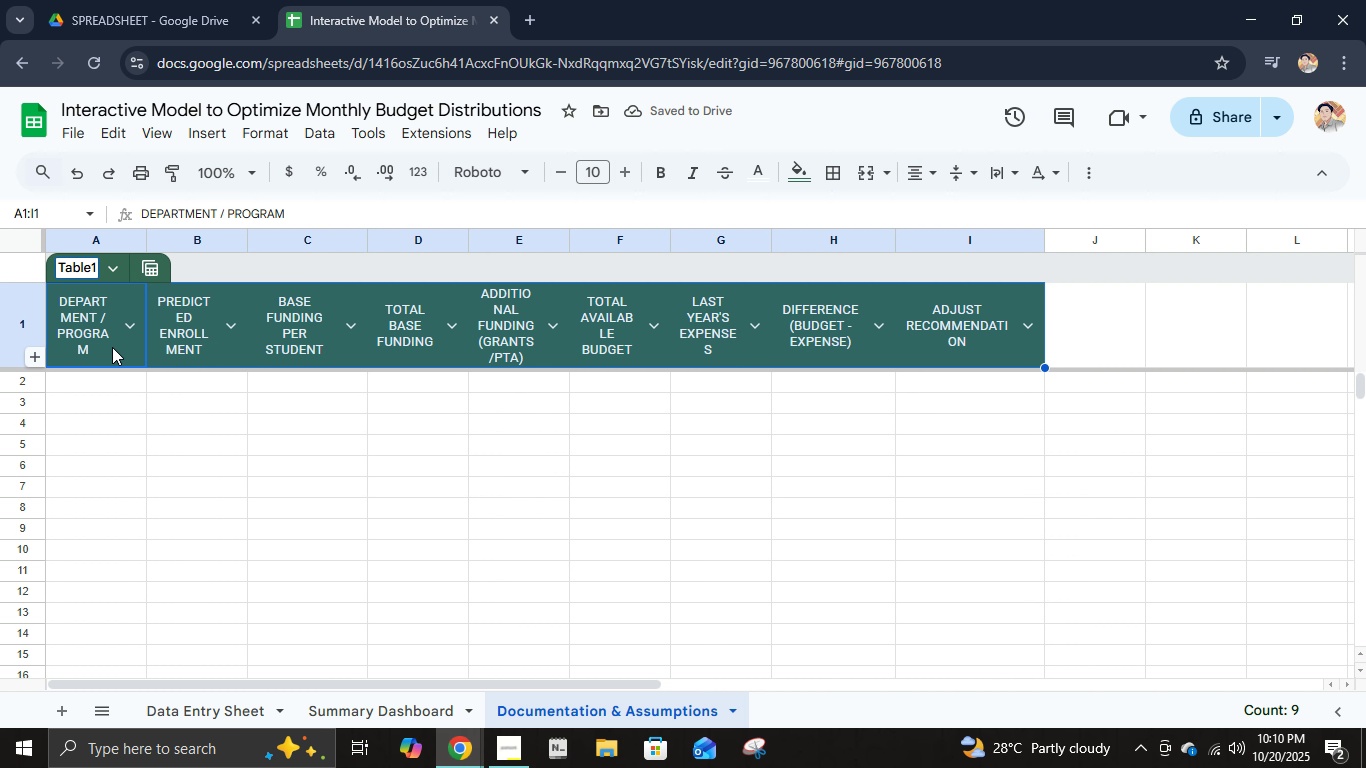 
key(Control+ControlLeft)
 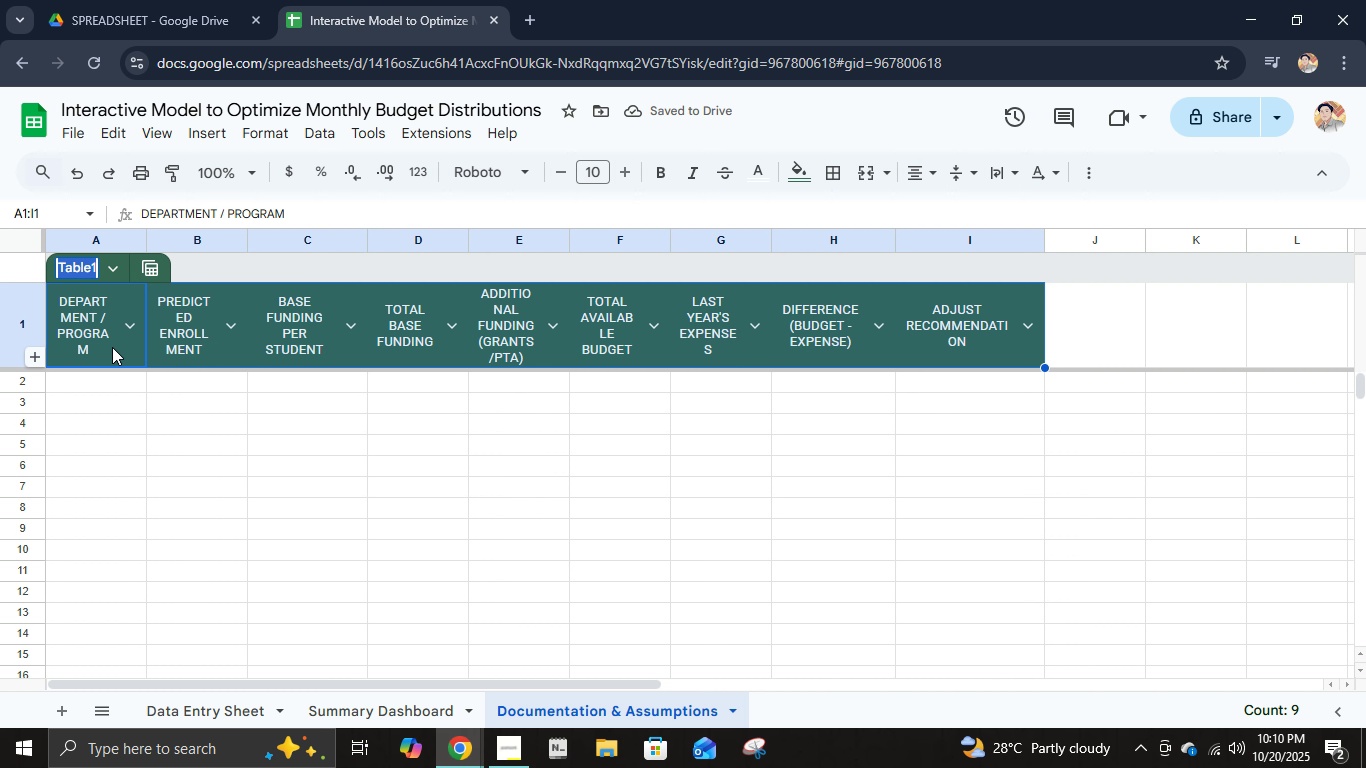 
key(Control+A)
 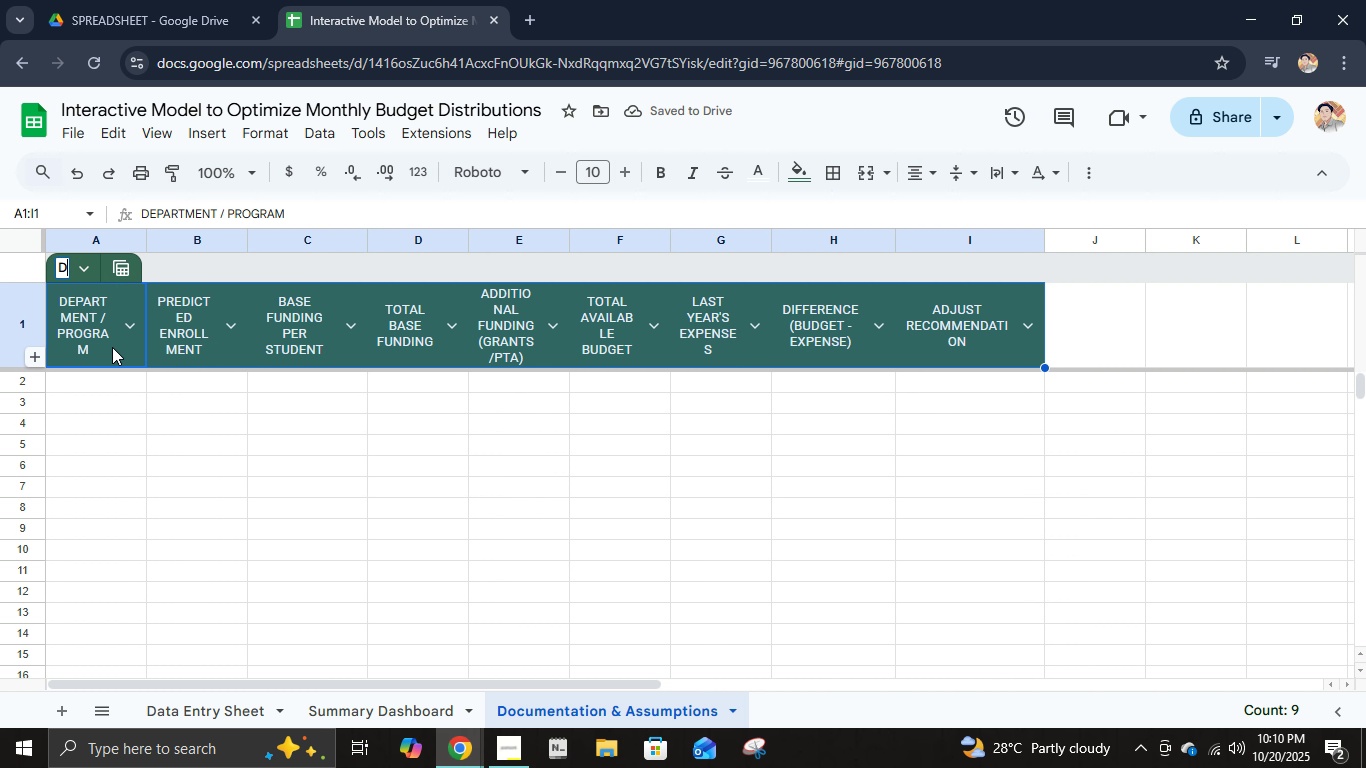 
key(Control+D)
 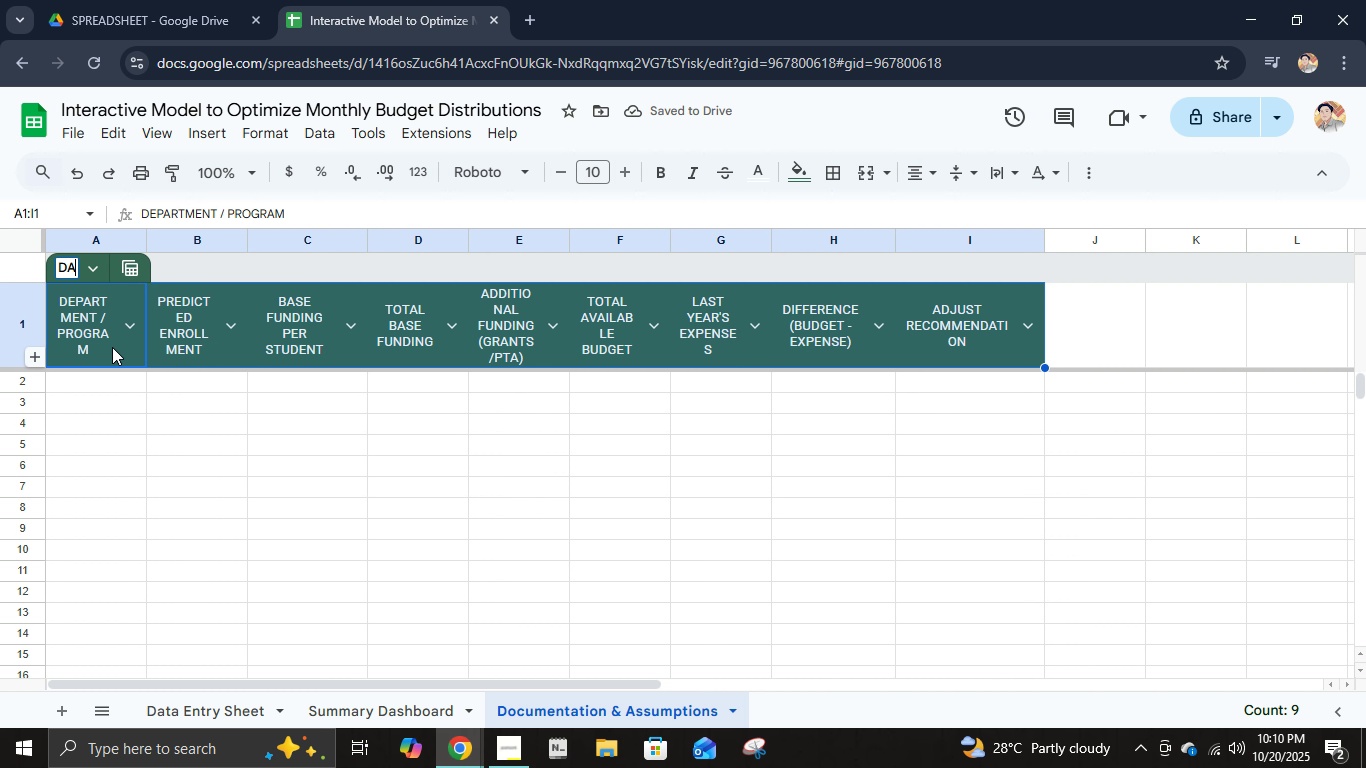 
key(Control+A)
 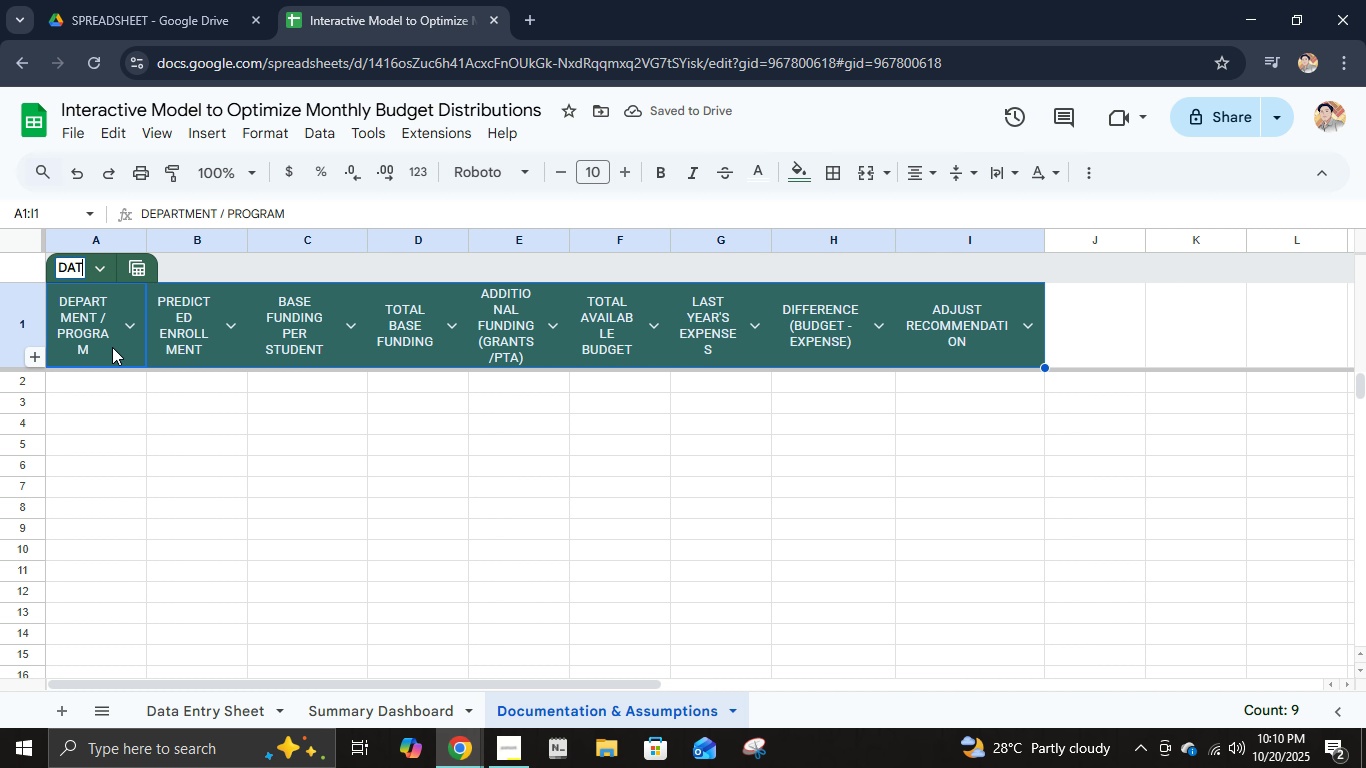 
key(Control+T)
 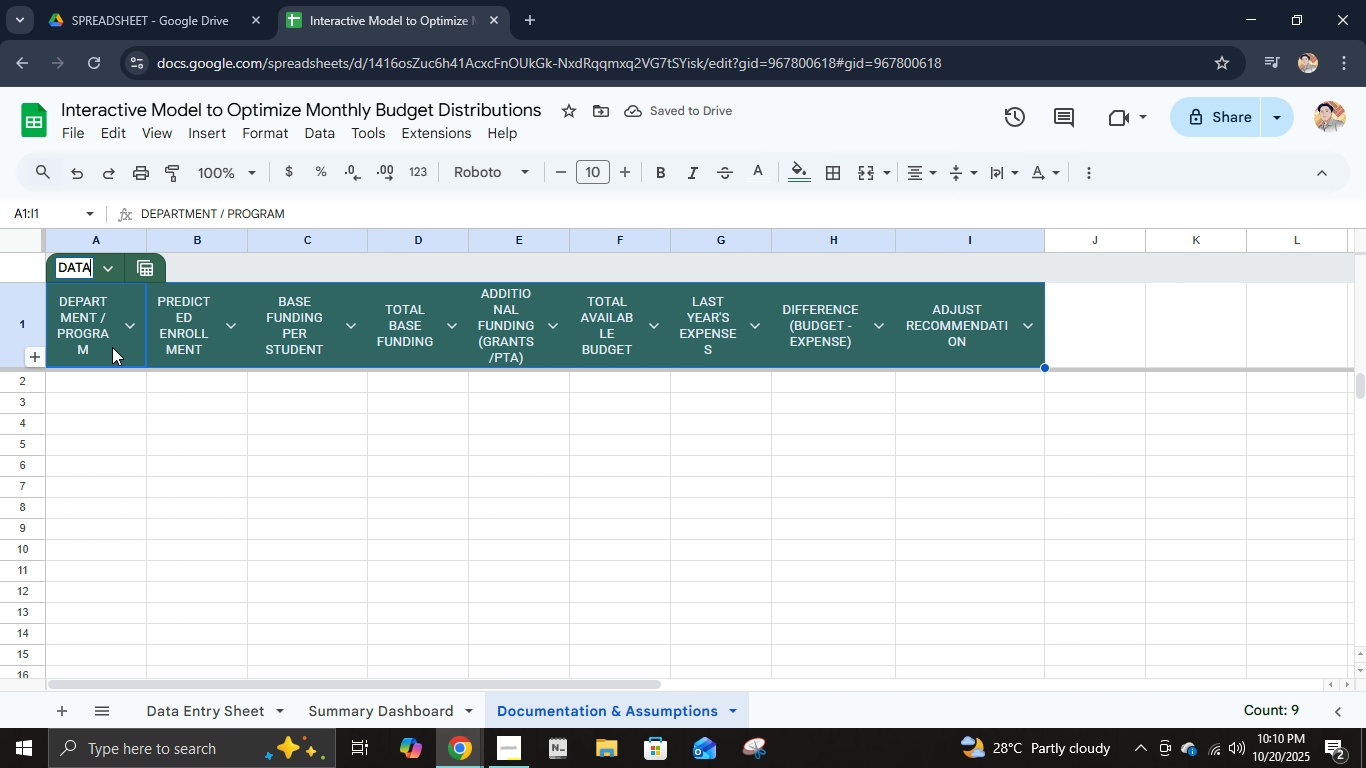 
key(Control+A)
 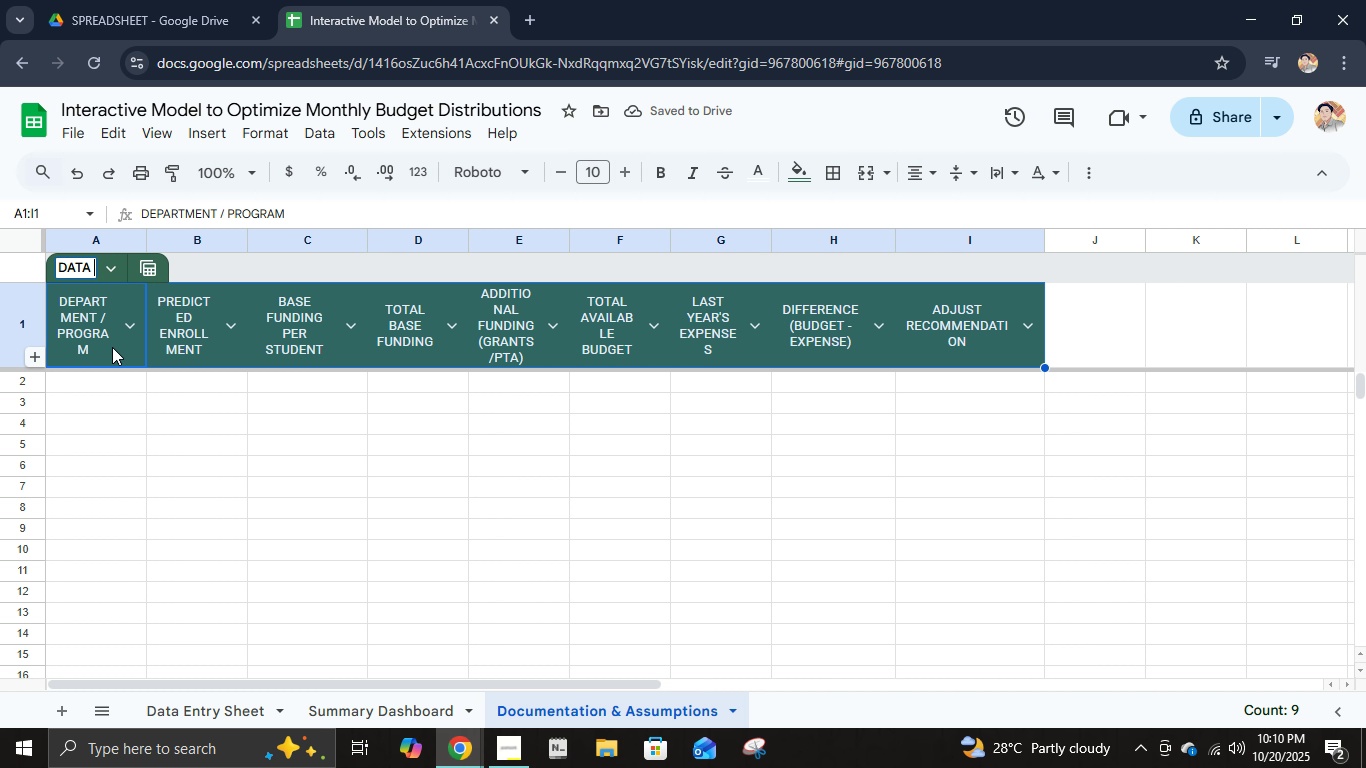 
key(Control+Space)
 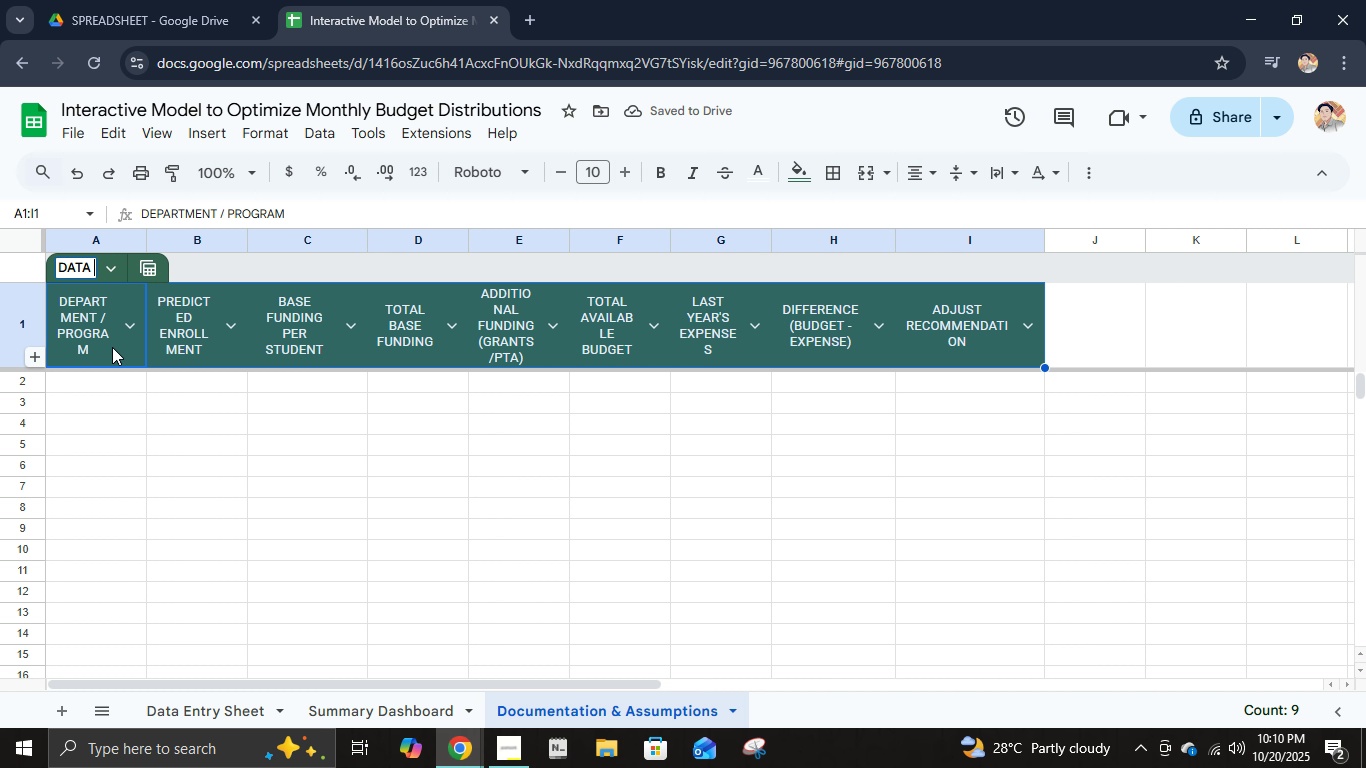 
key(Backspace)
key(Backspace)
key(Backspace)
key(Backspace)
type(ata Entry Sheet)
 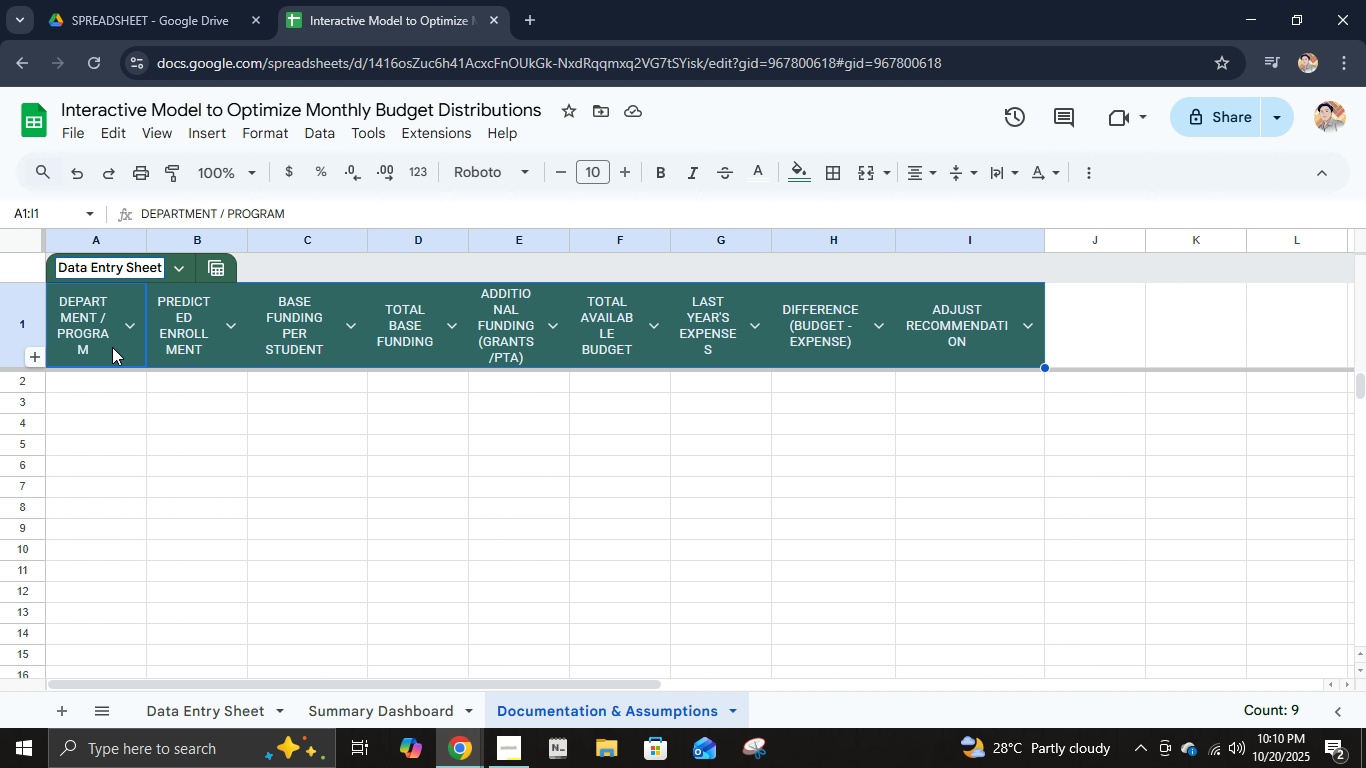 
key(Enter)
 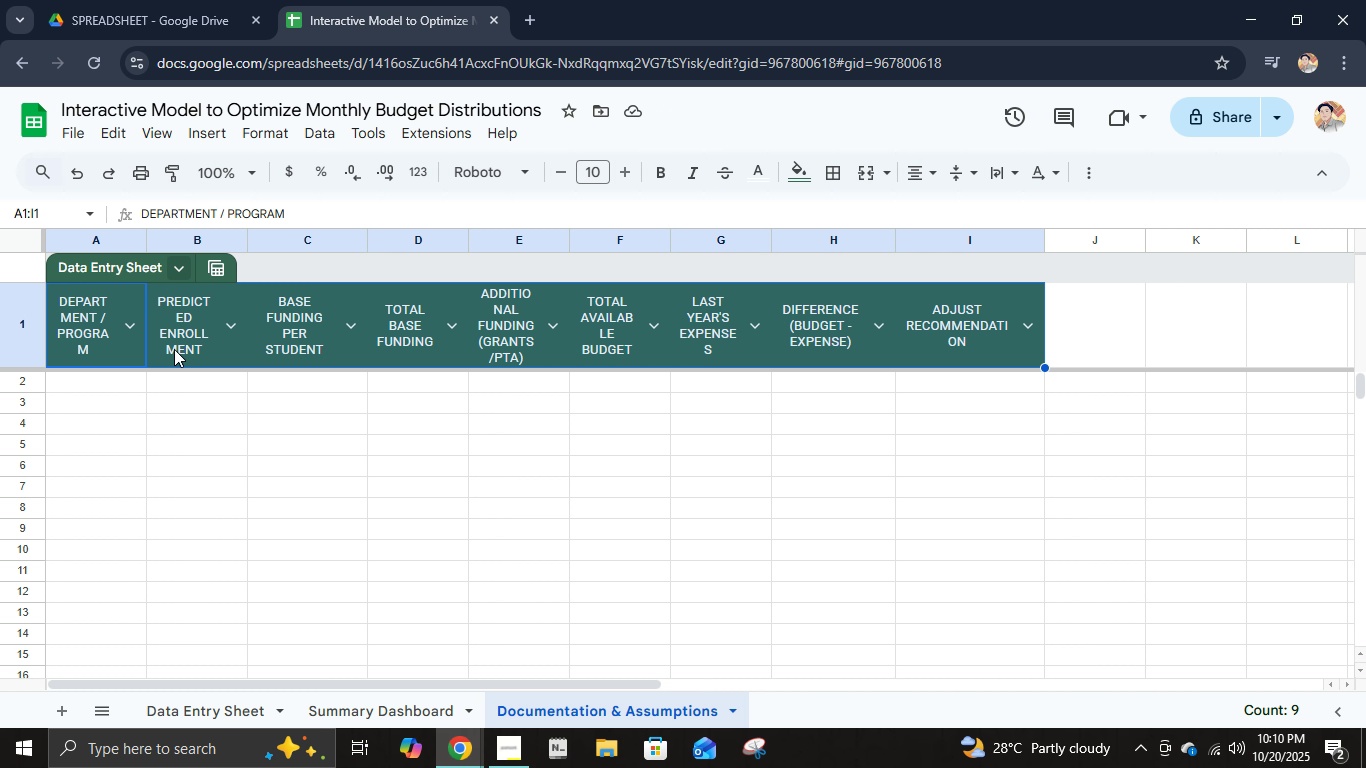 
wait(7.66)
 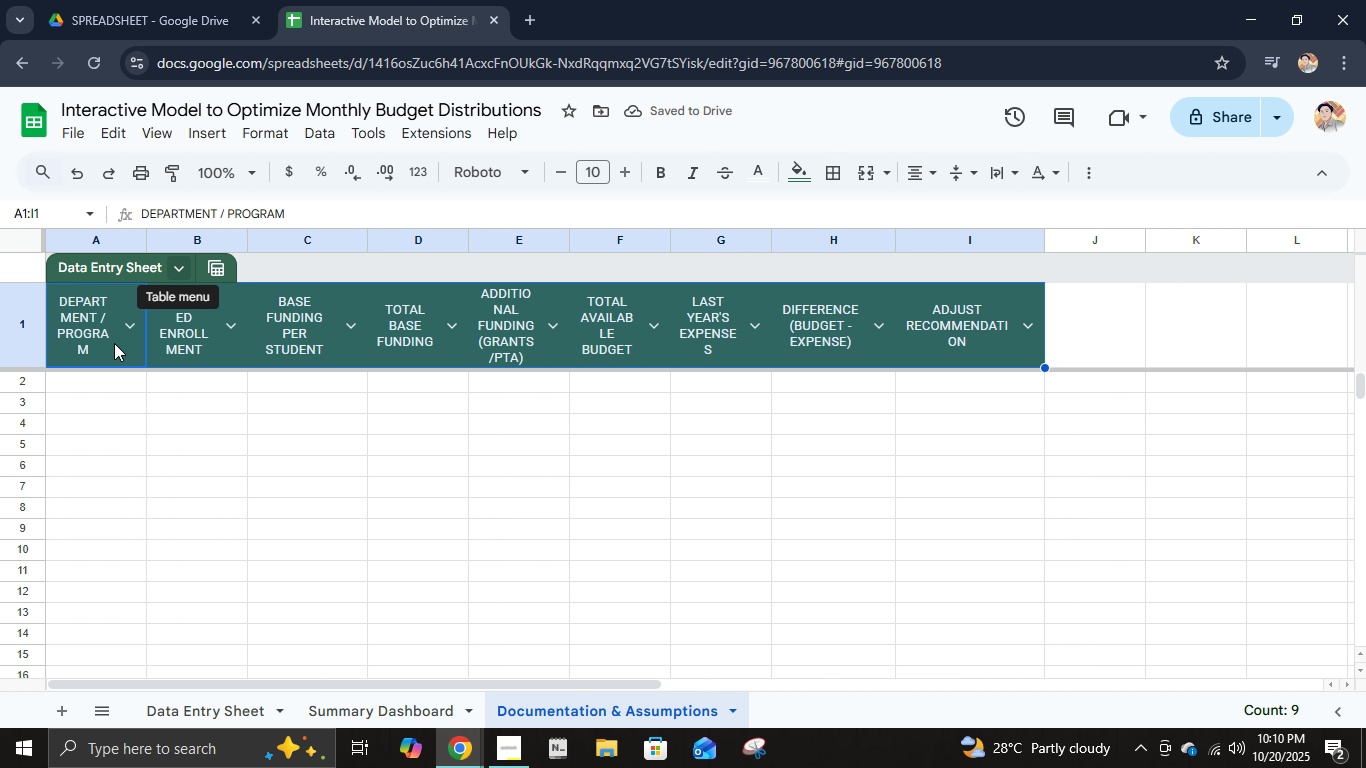 
left_click([172, 266])
 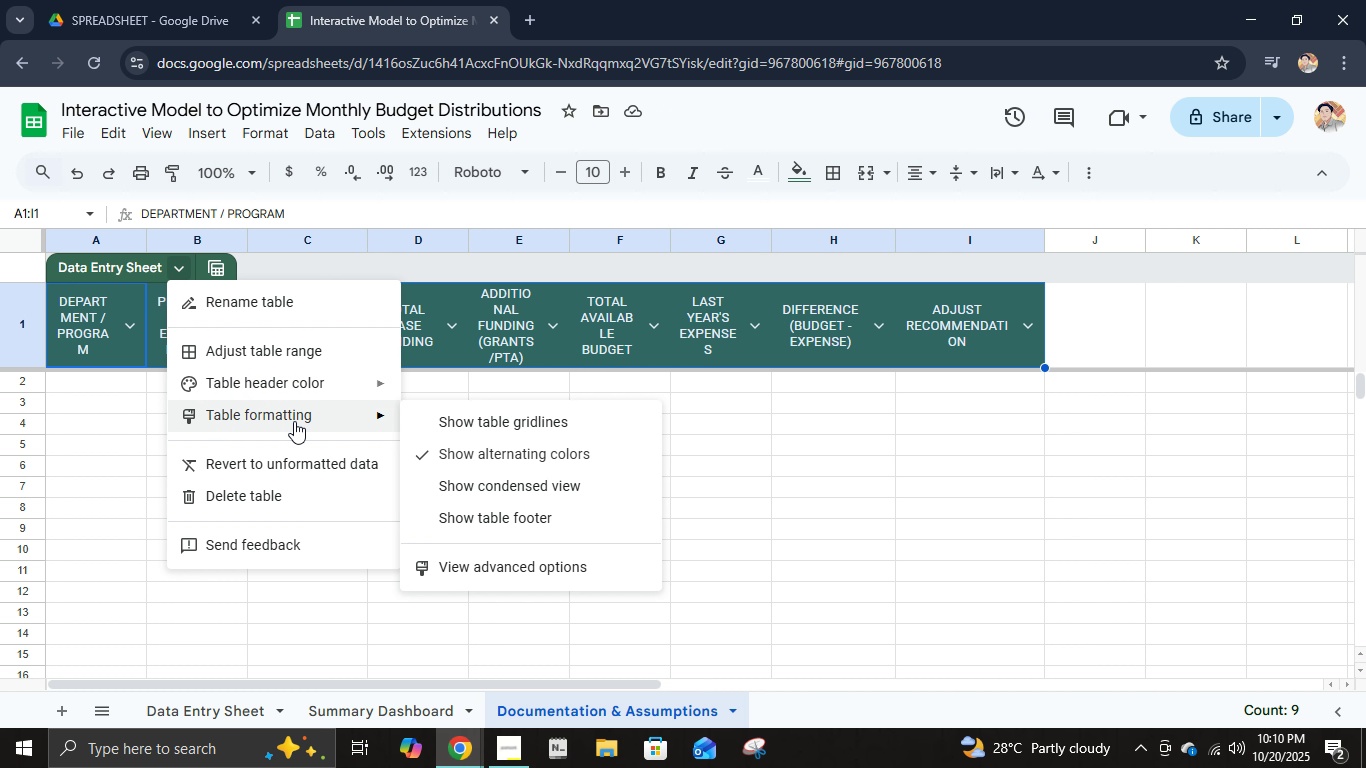 
left_click([497, 414])
 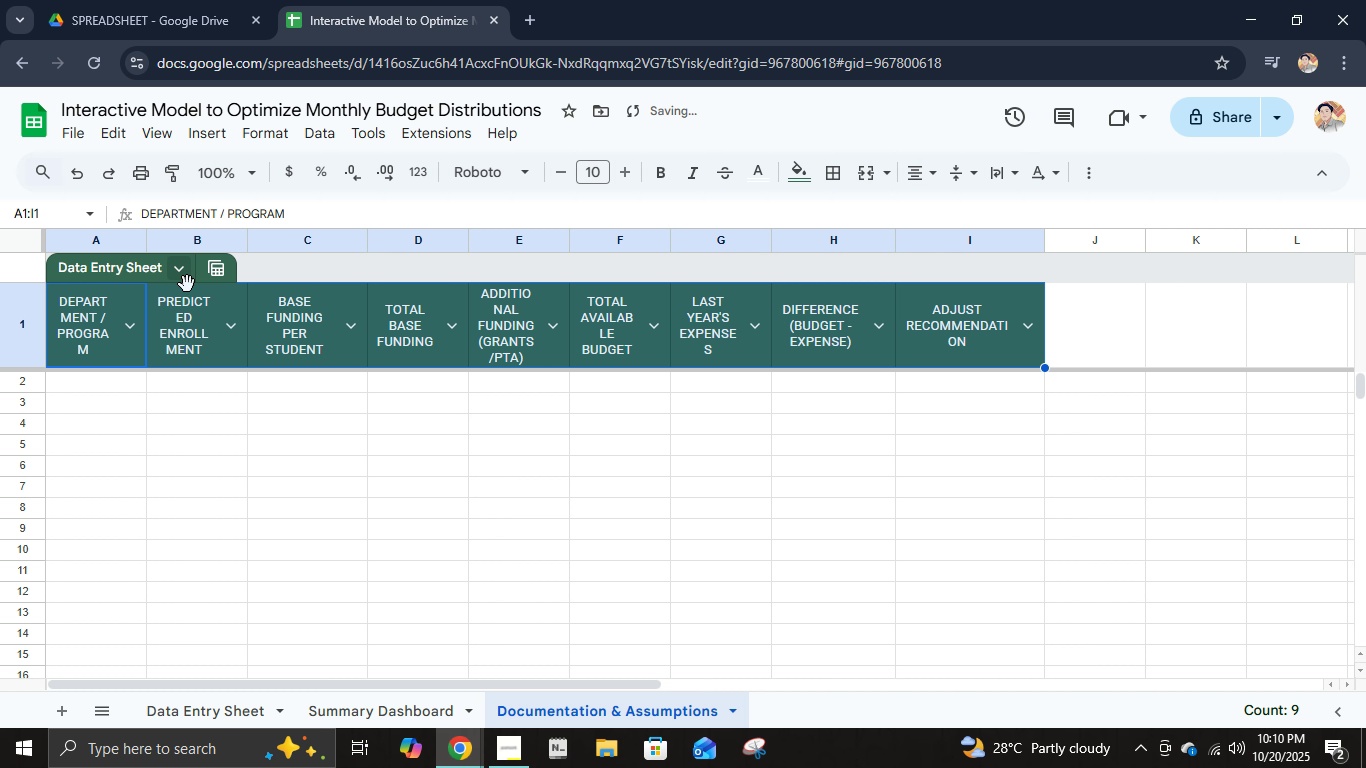 
left_click([180, 274])
 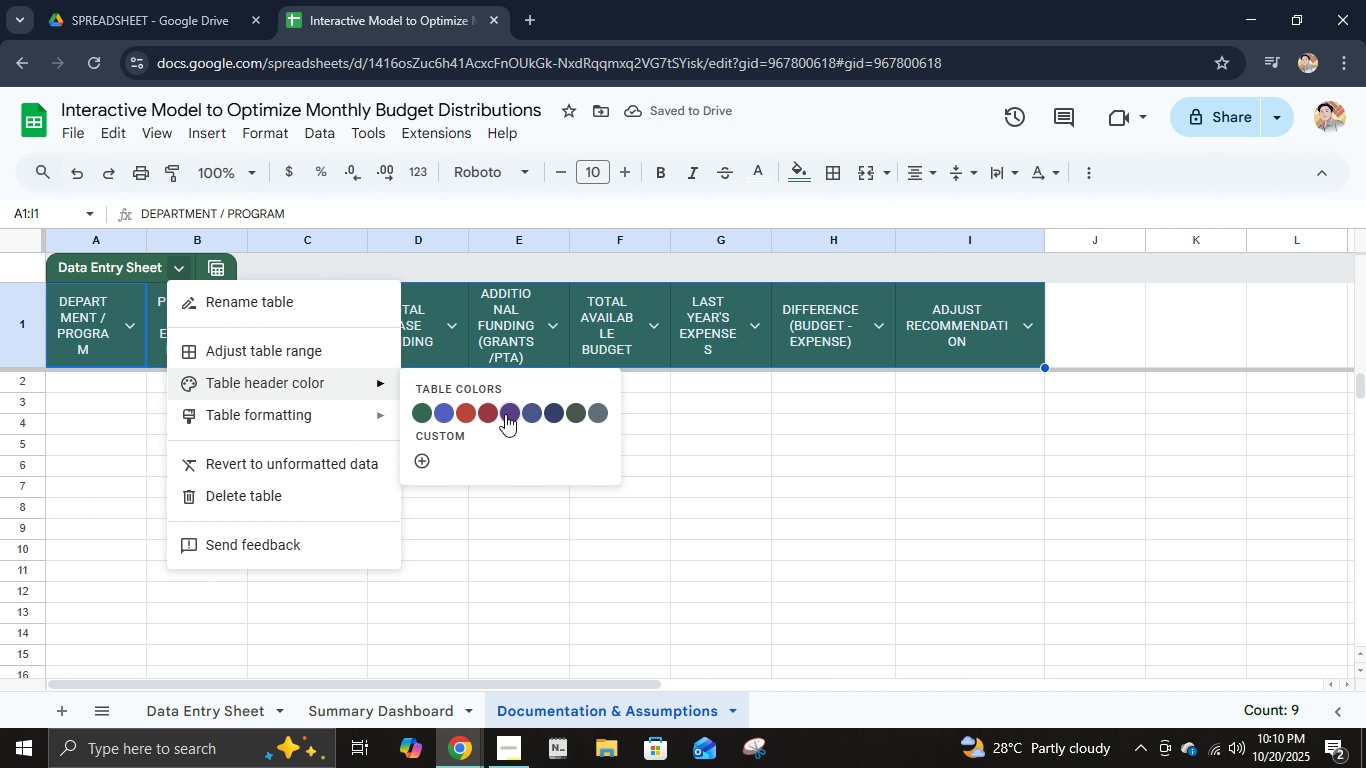 
left_click([484, 411])
 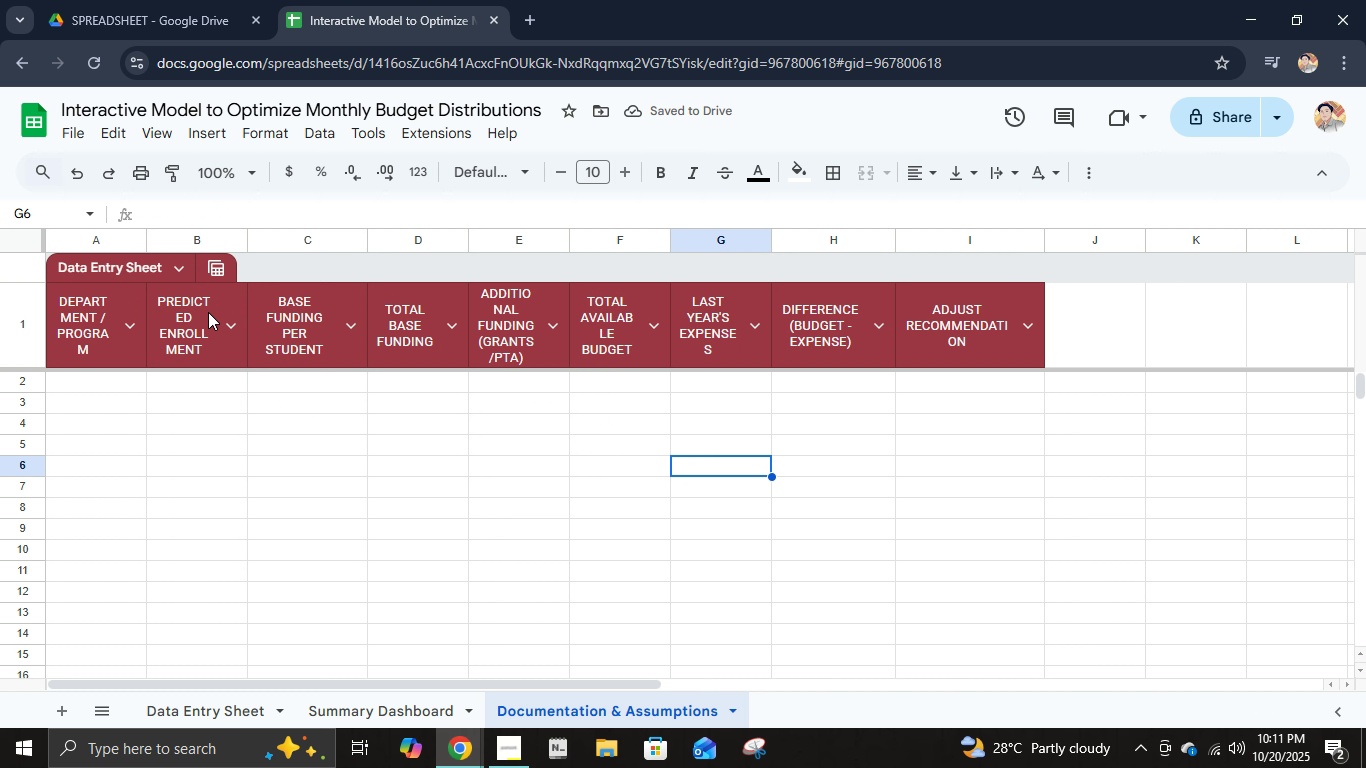 
left_click([180, 273])
 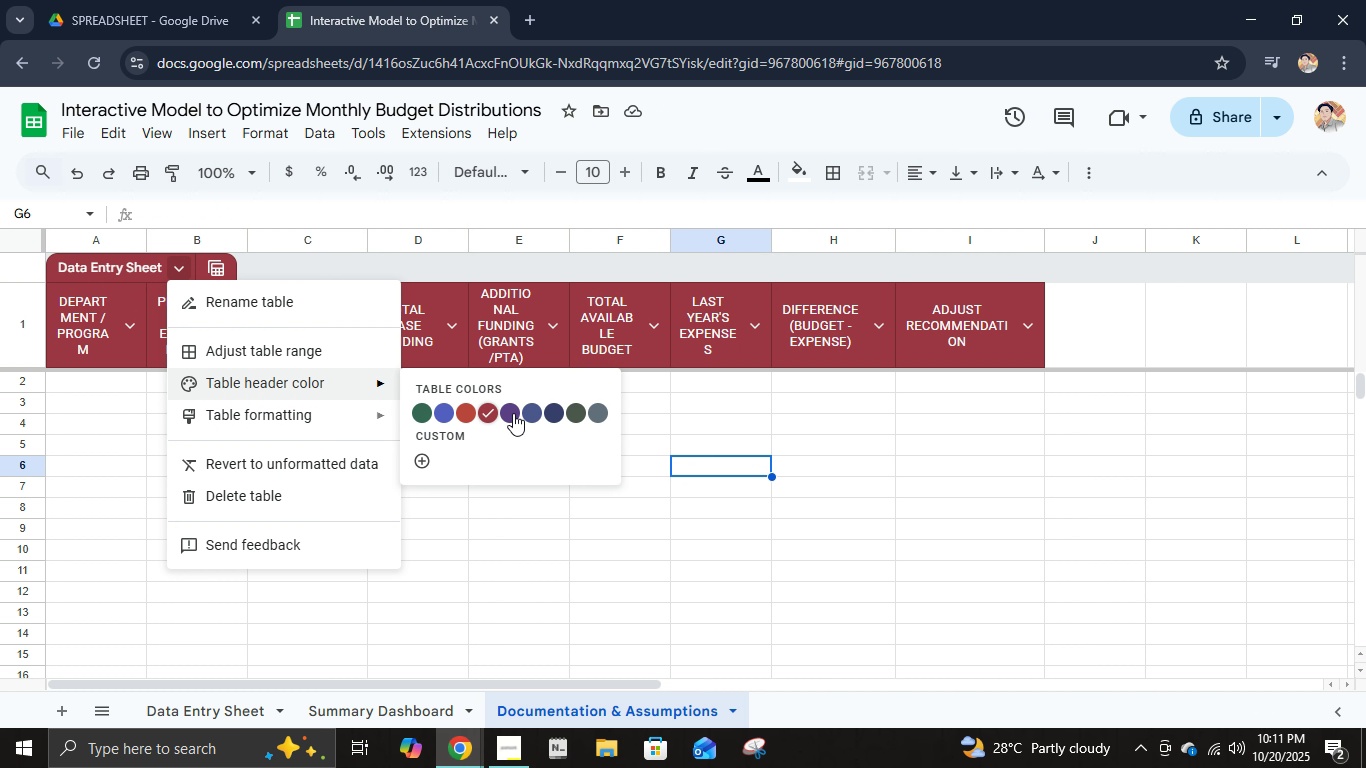 
left_click([574, 417])
 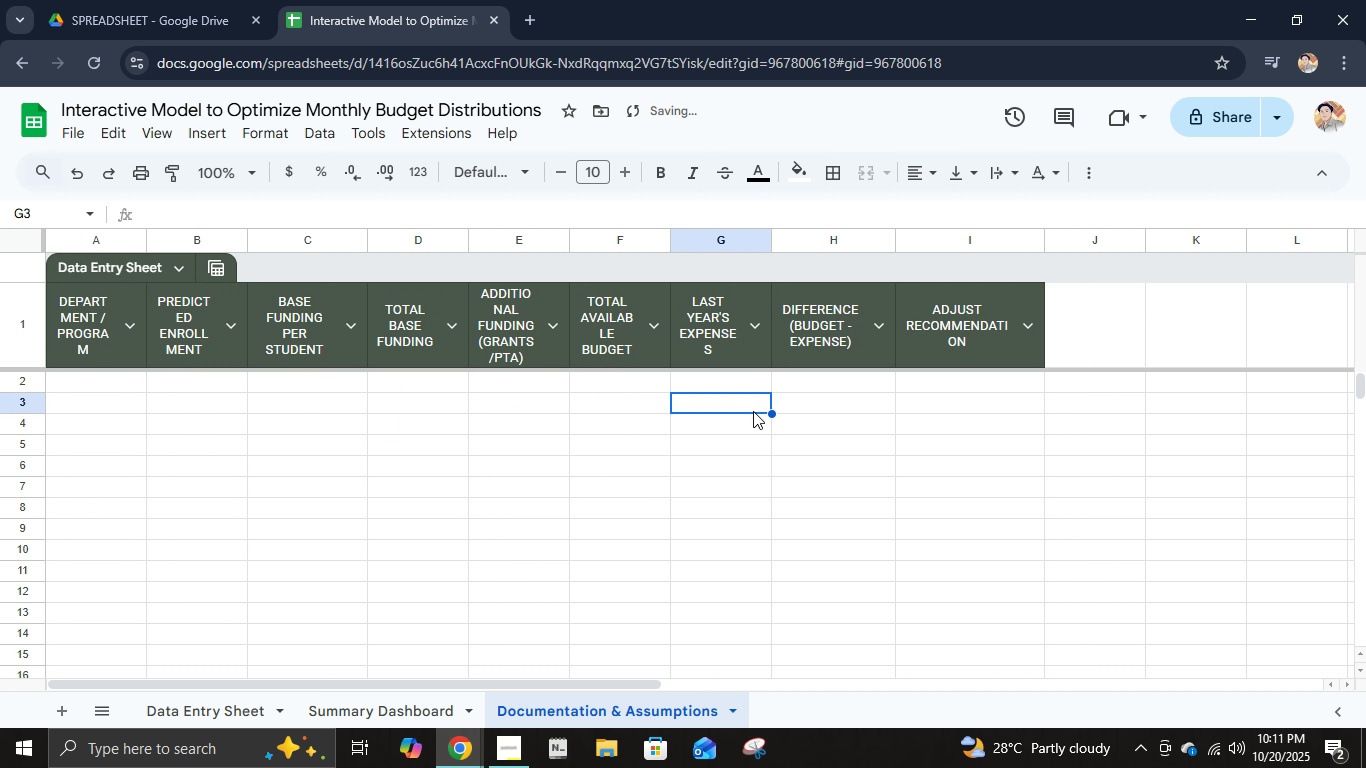 
left_click([753, 411])
 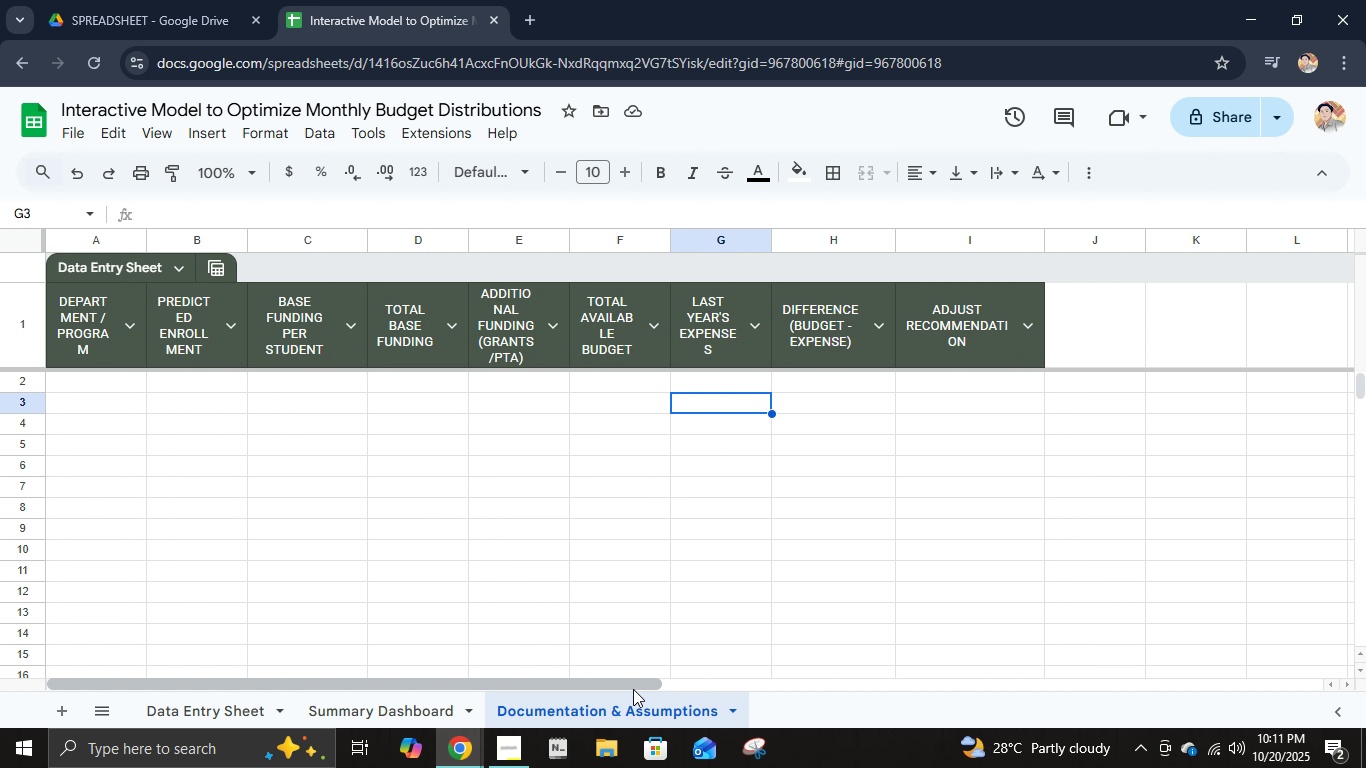 
wait(6.22)
 